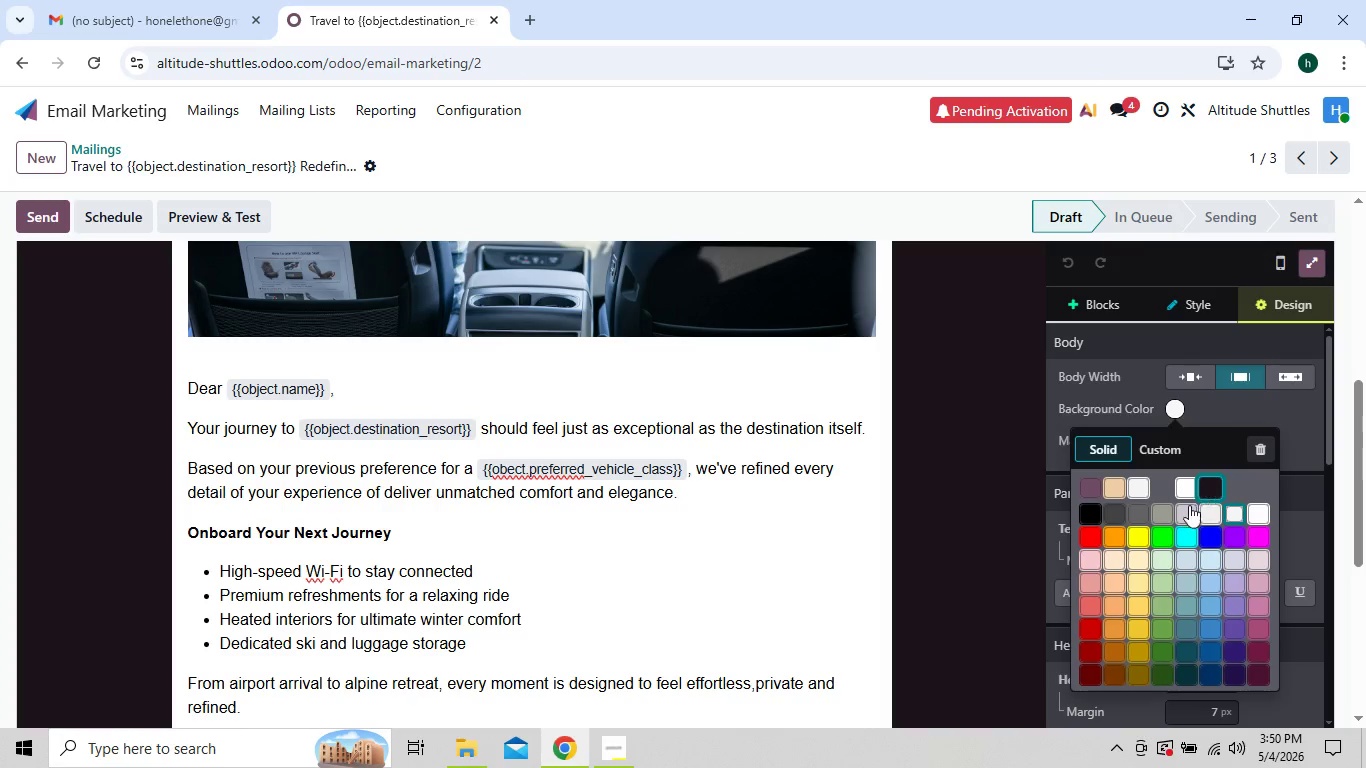 
wait(10.2)
 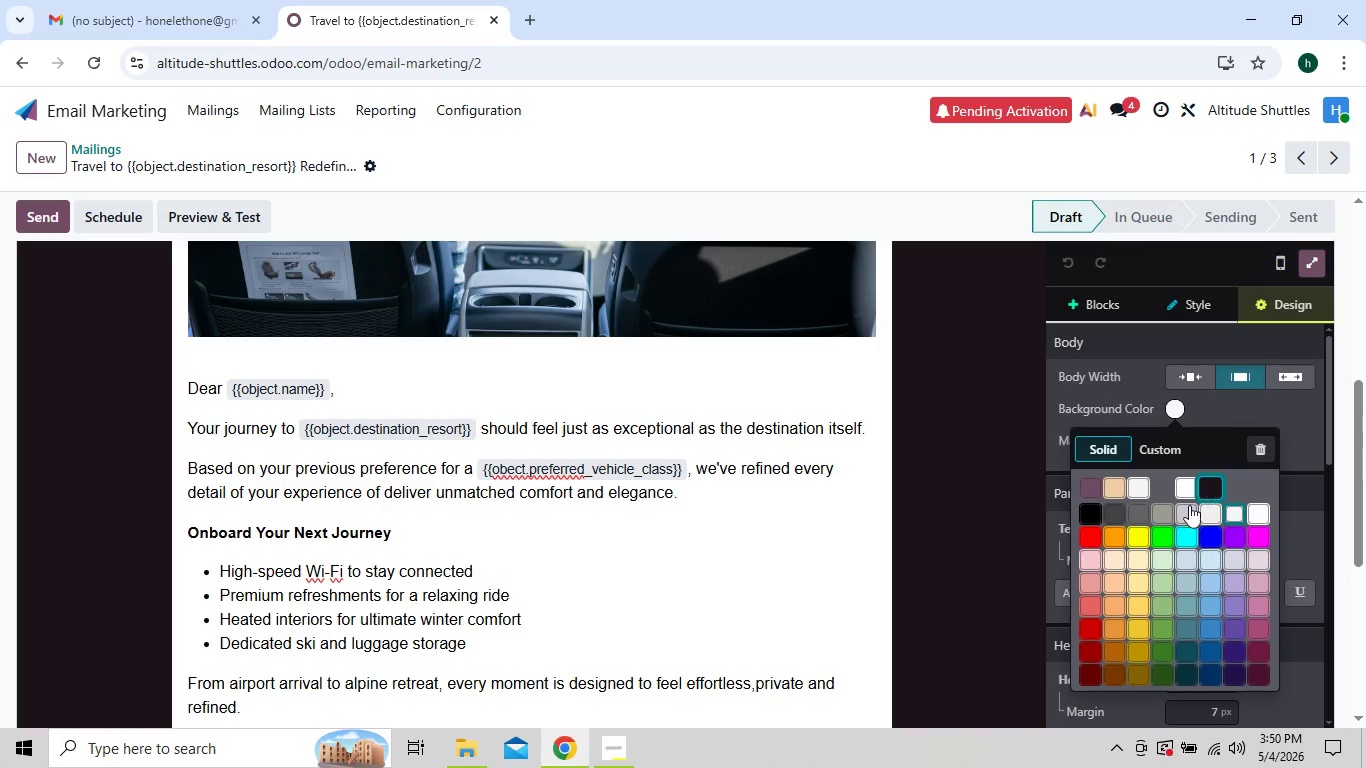 
left_click([826, 560])
 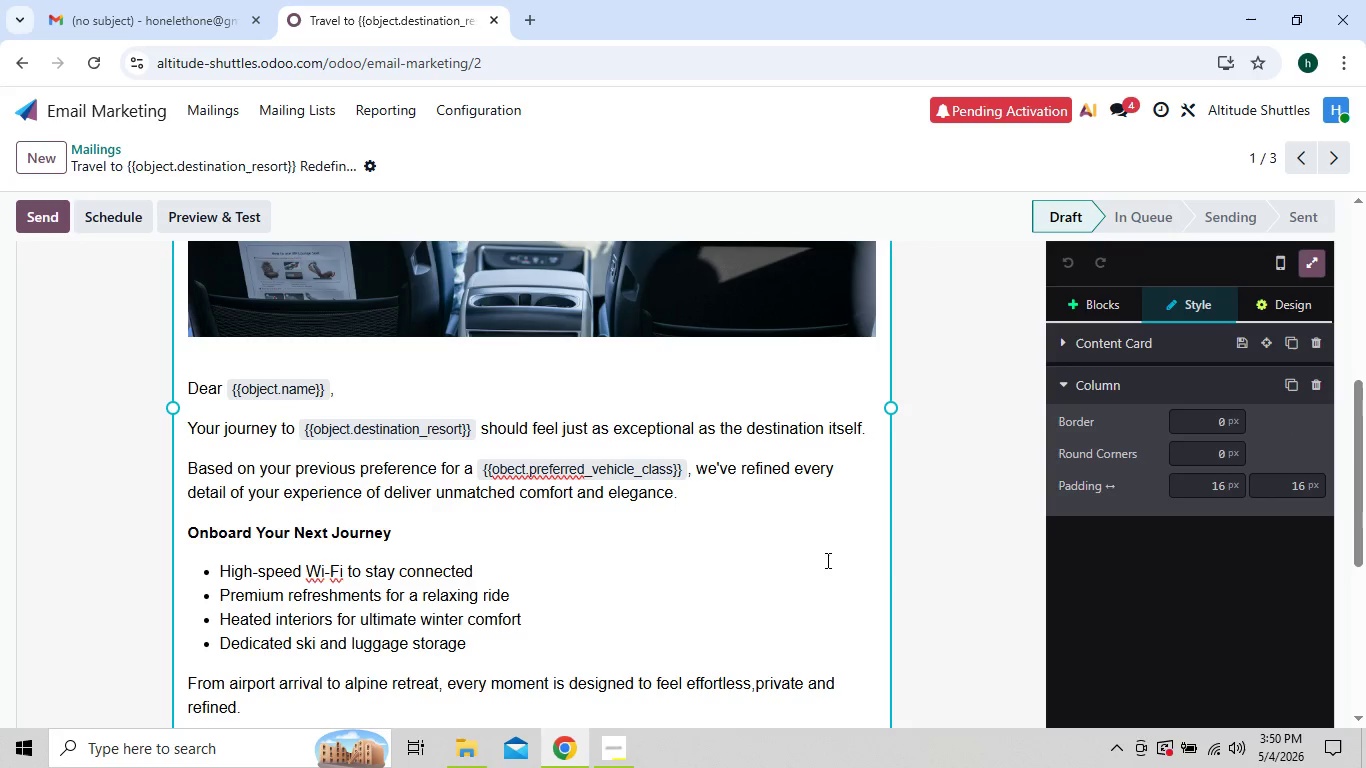 
wait(9.05)
 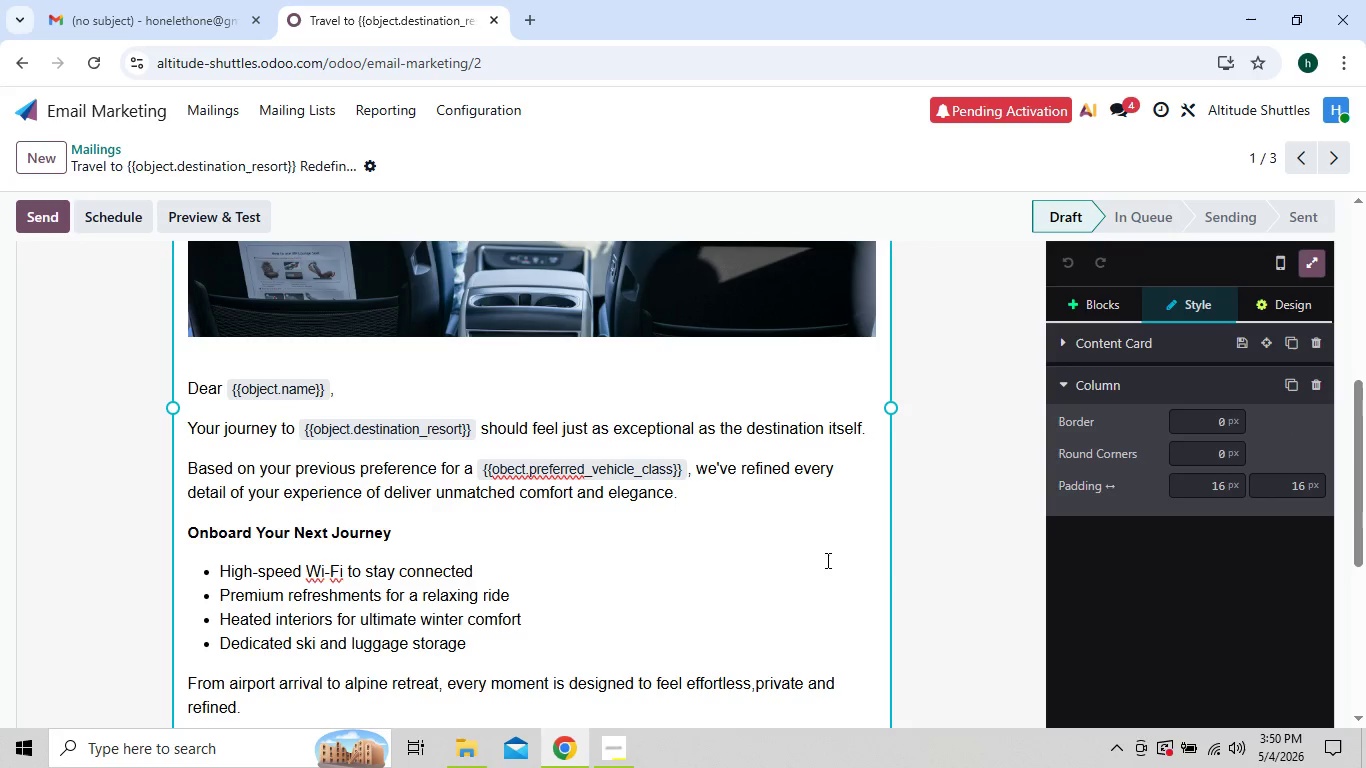 
right_click([826, 560])
 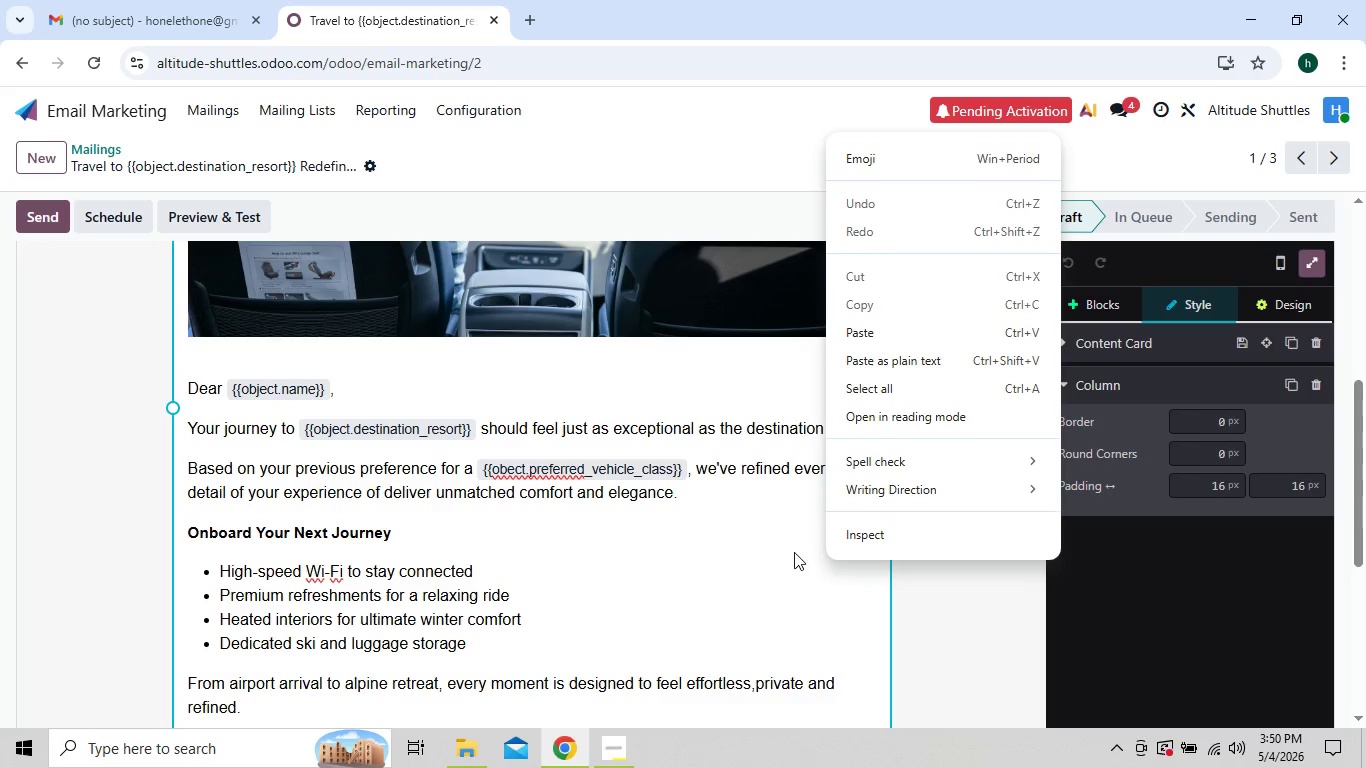 
left_click([790, 551])
 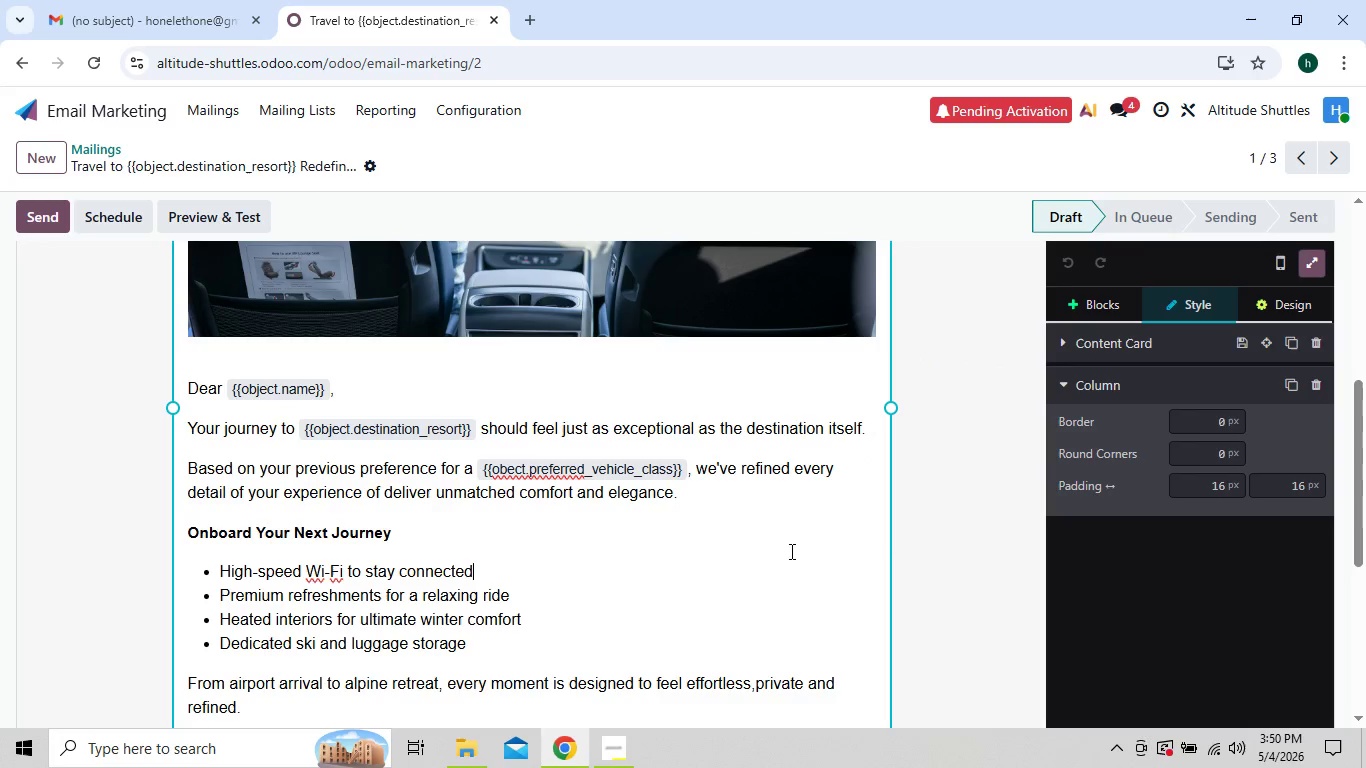 
double_click([790, 551])
 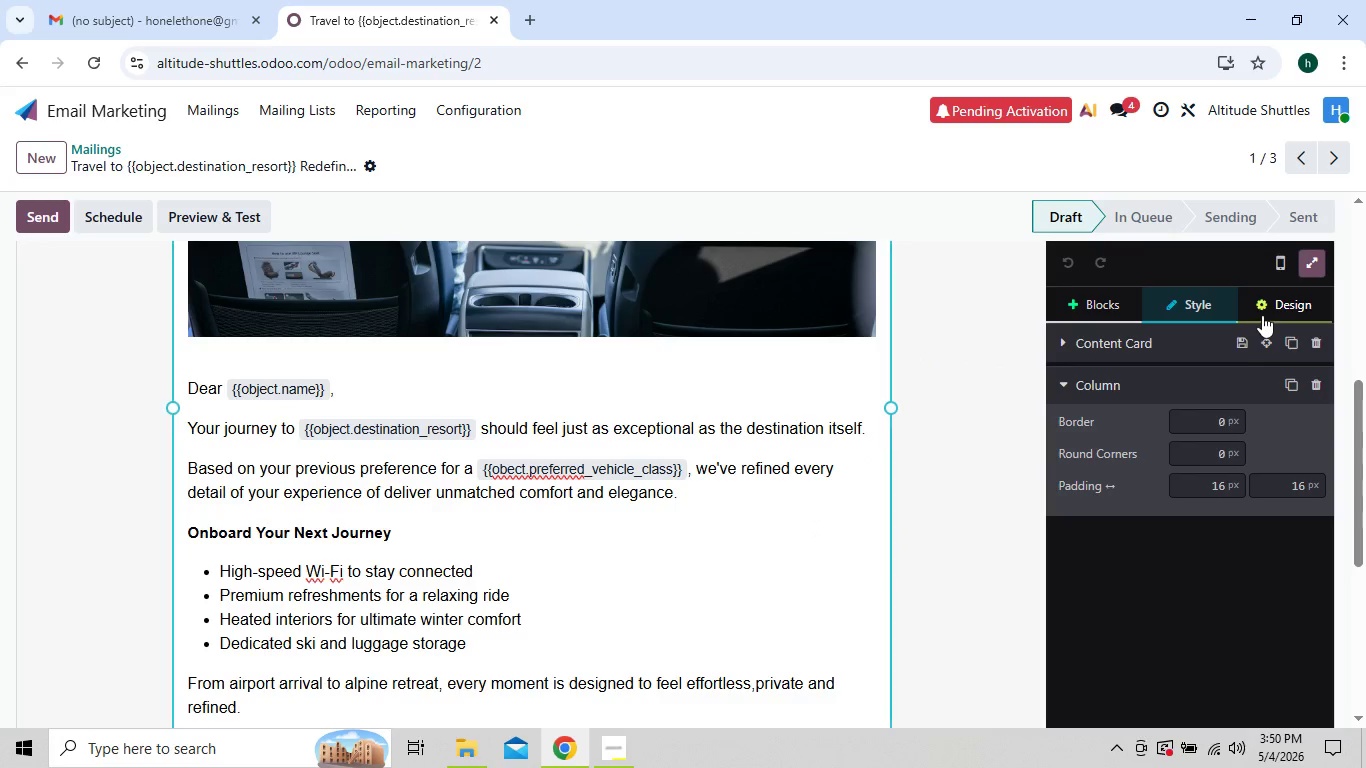 
left_click([1263, 313])
 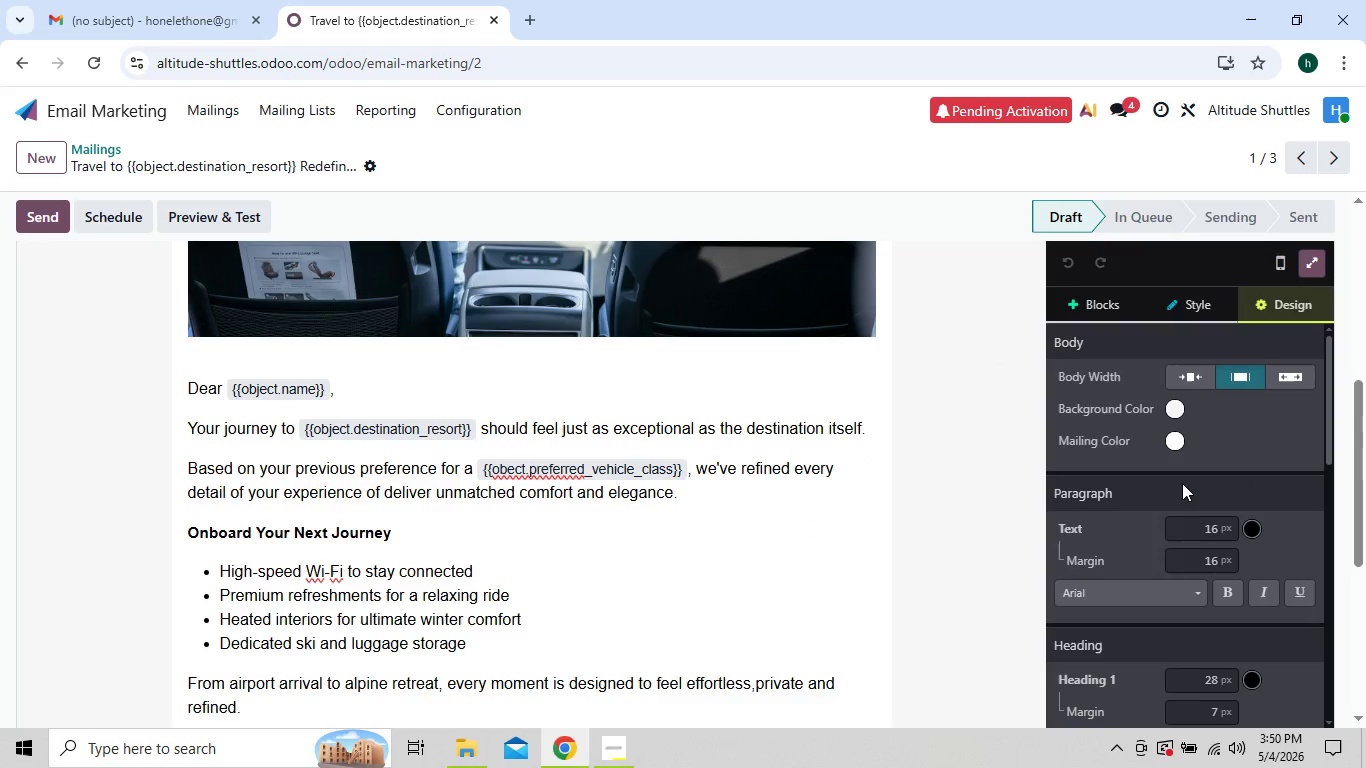 
left_click([1177, 443])
 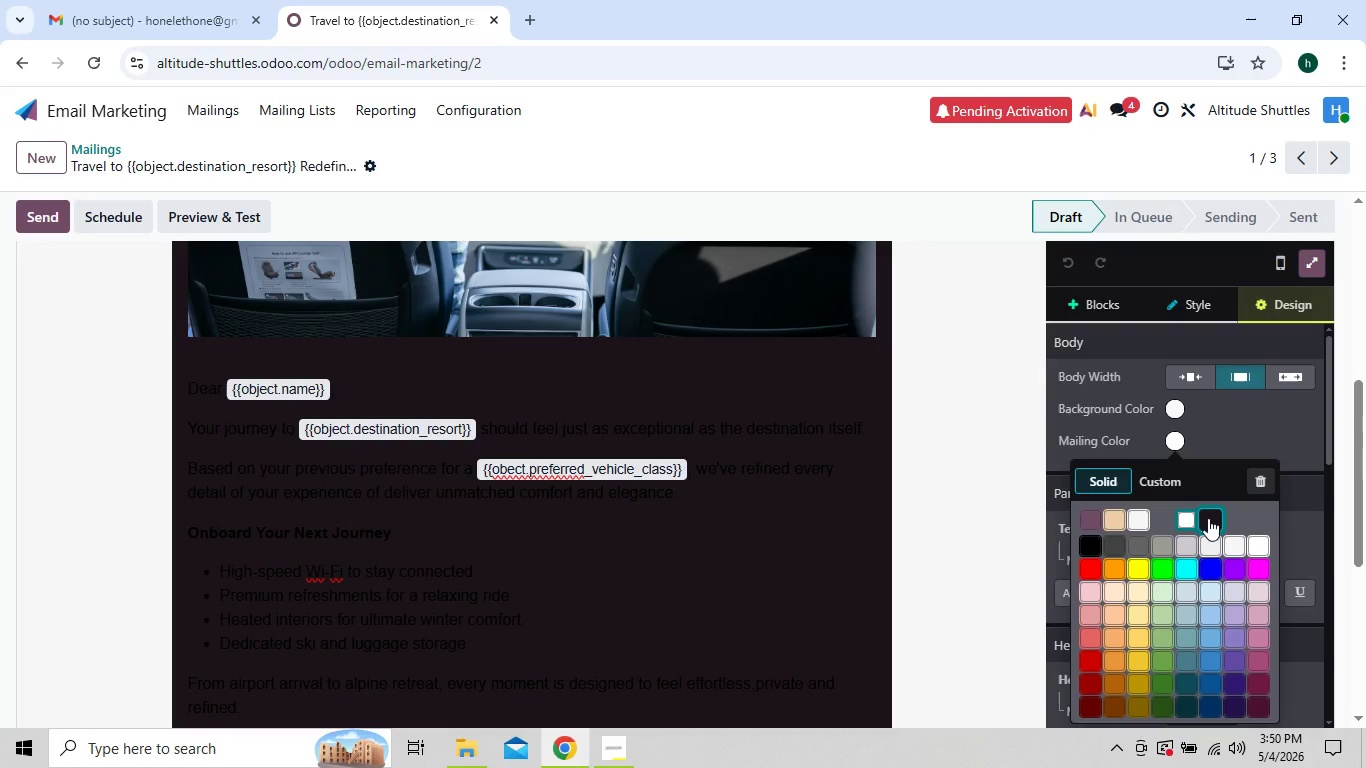 
wait(8.45)
 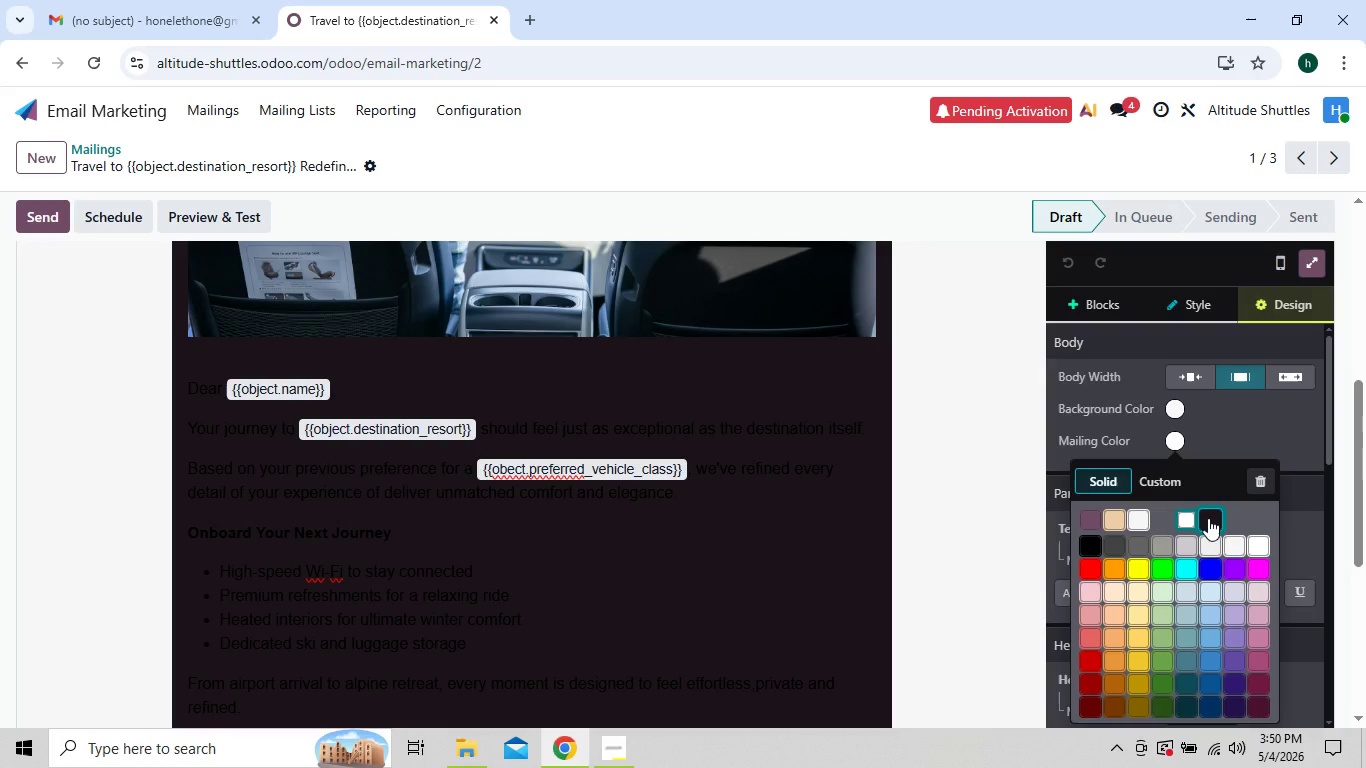 
left_click([1163, 484])
 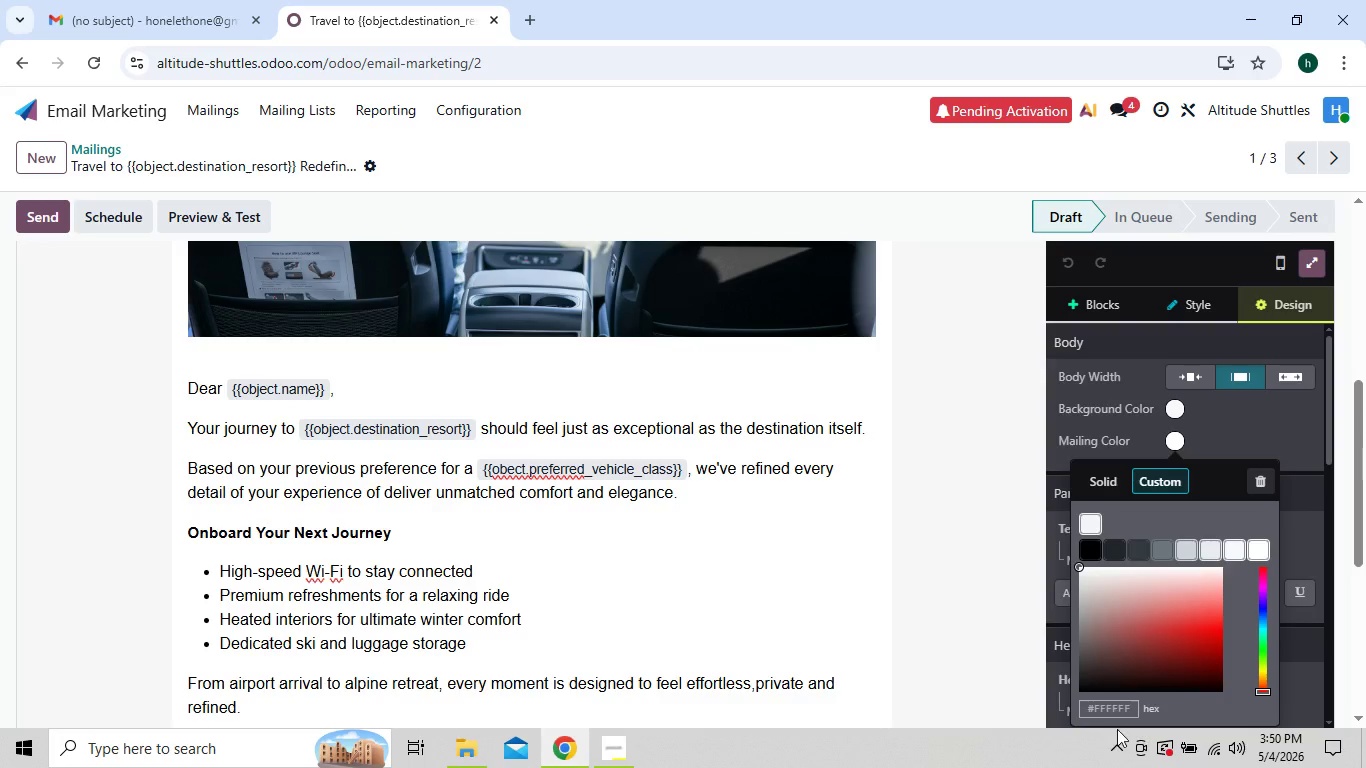 
left_click([1119, 715])
 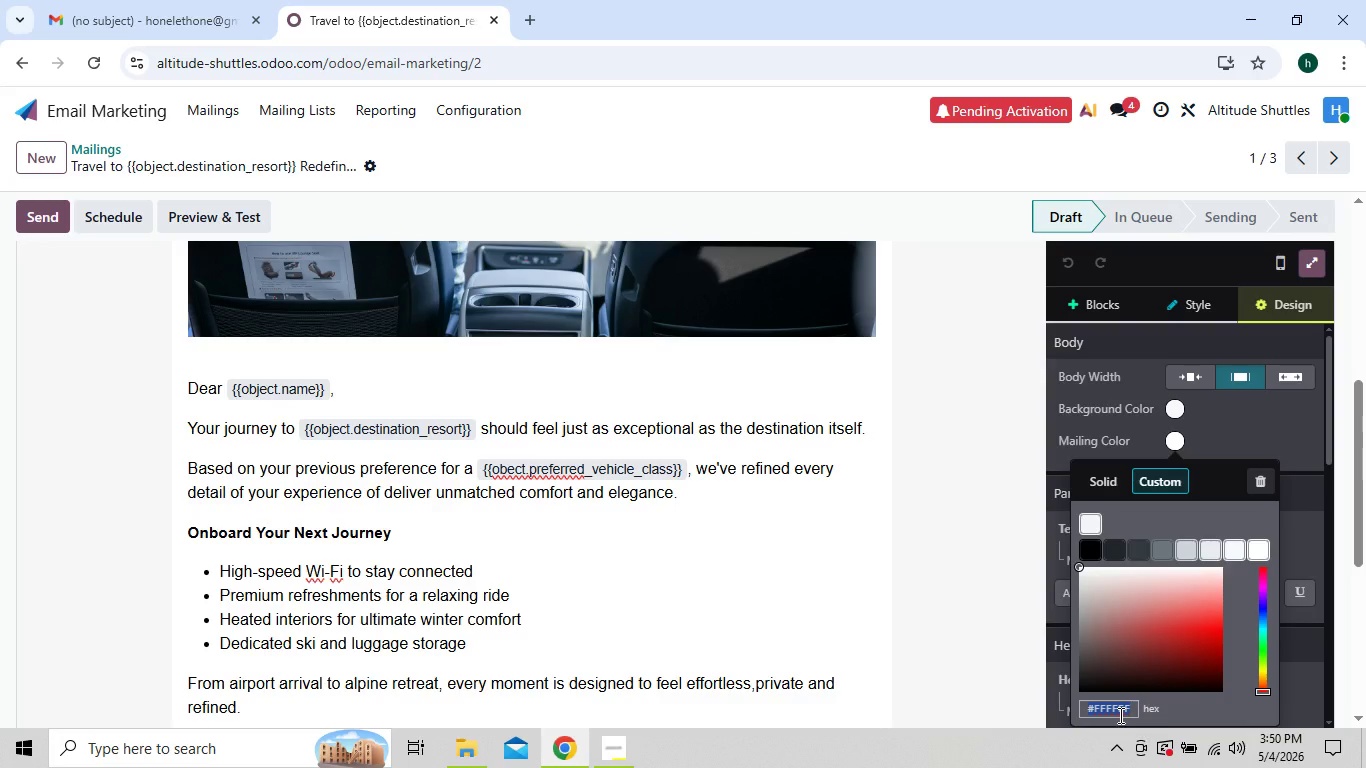 
key(F)
 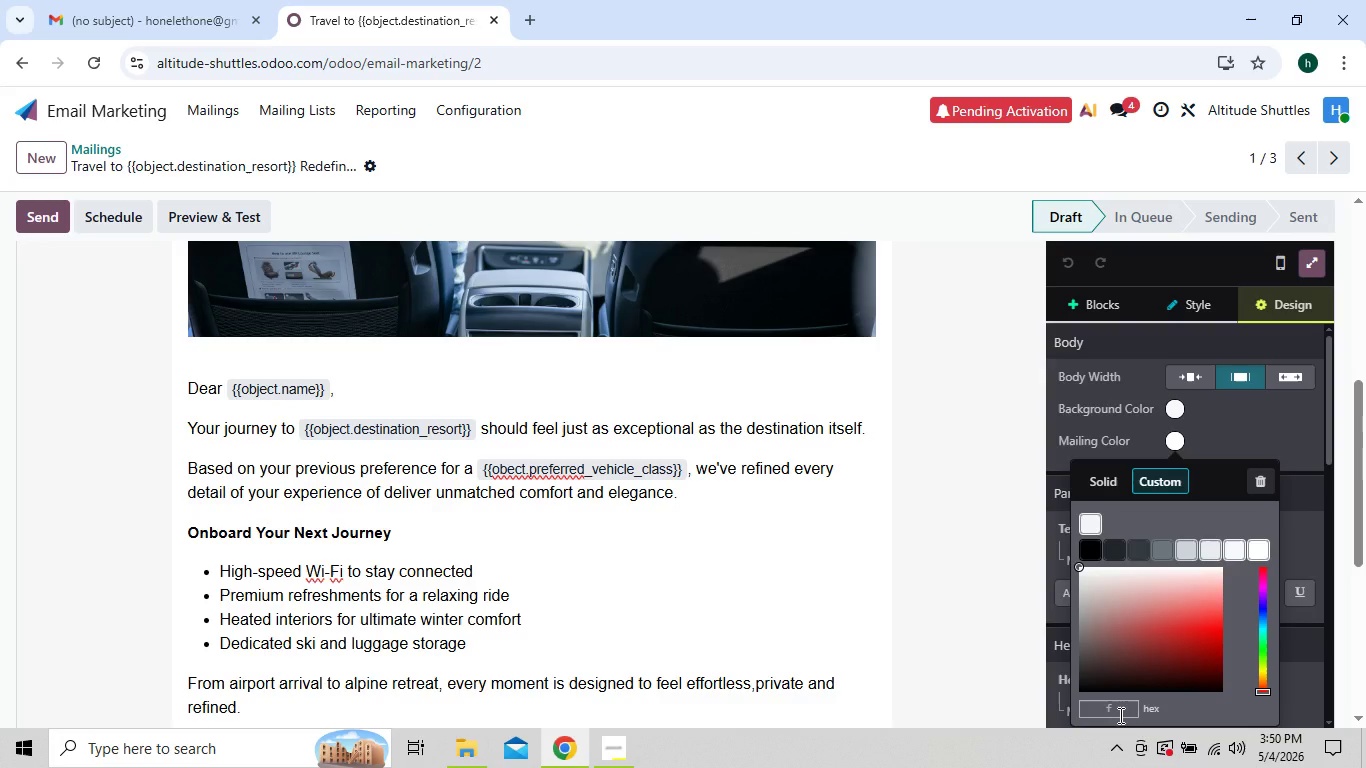 
key(7)
 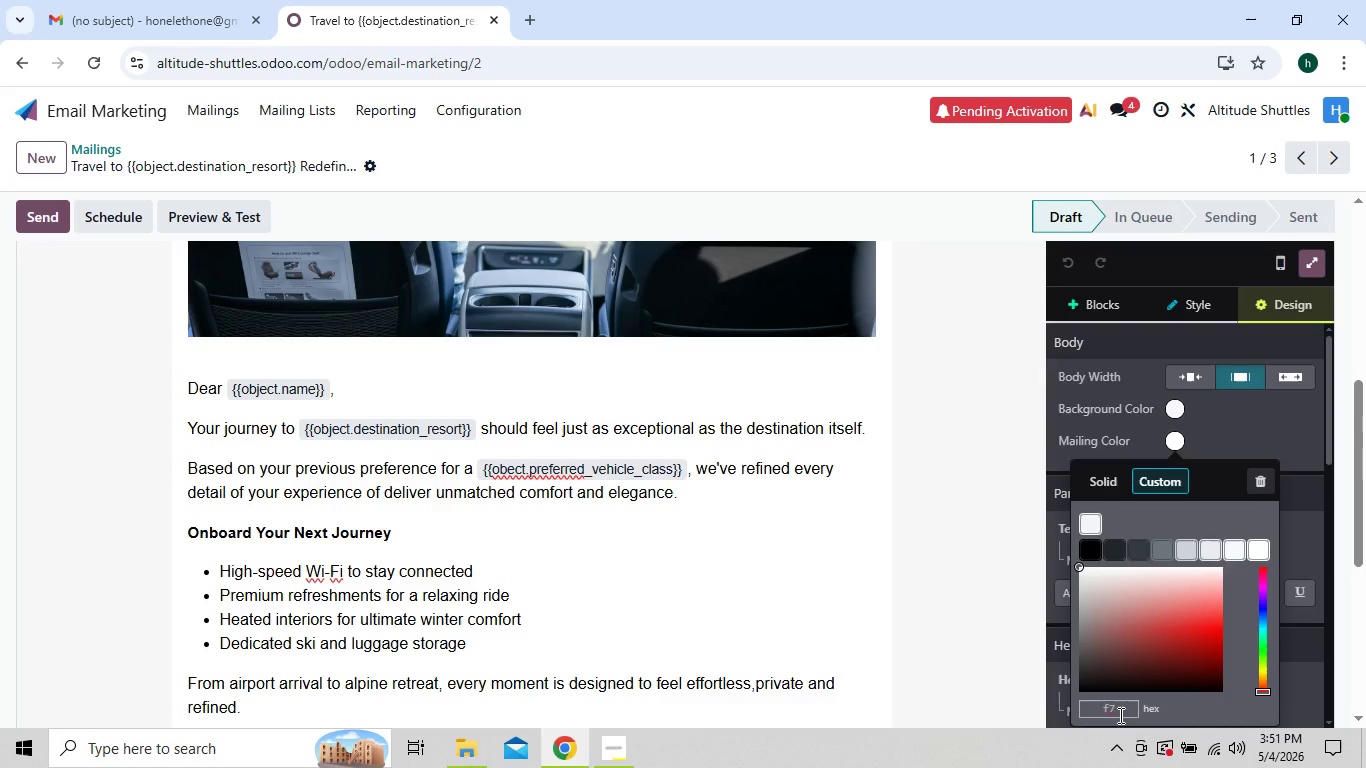 
wait(5.17)
 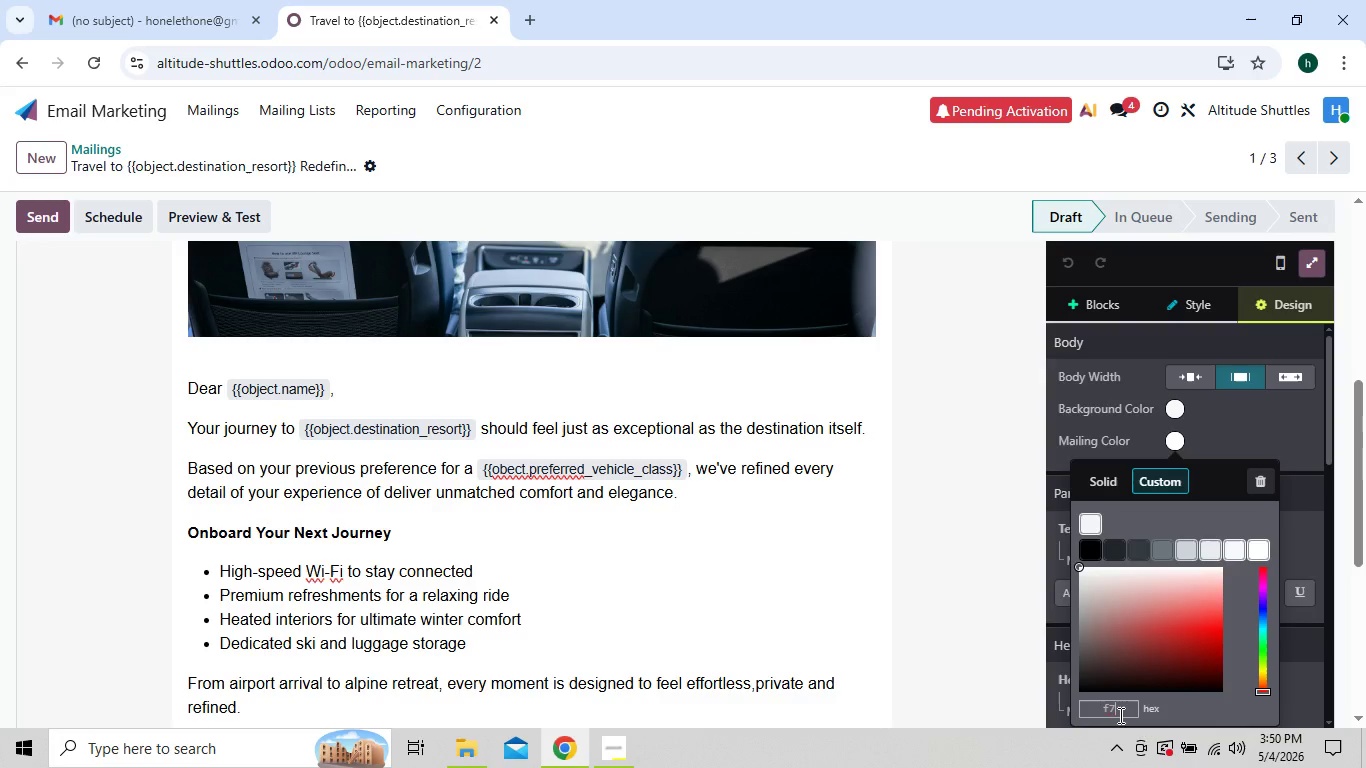 
key(F)
 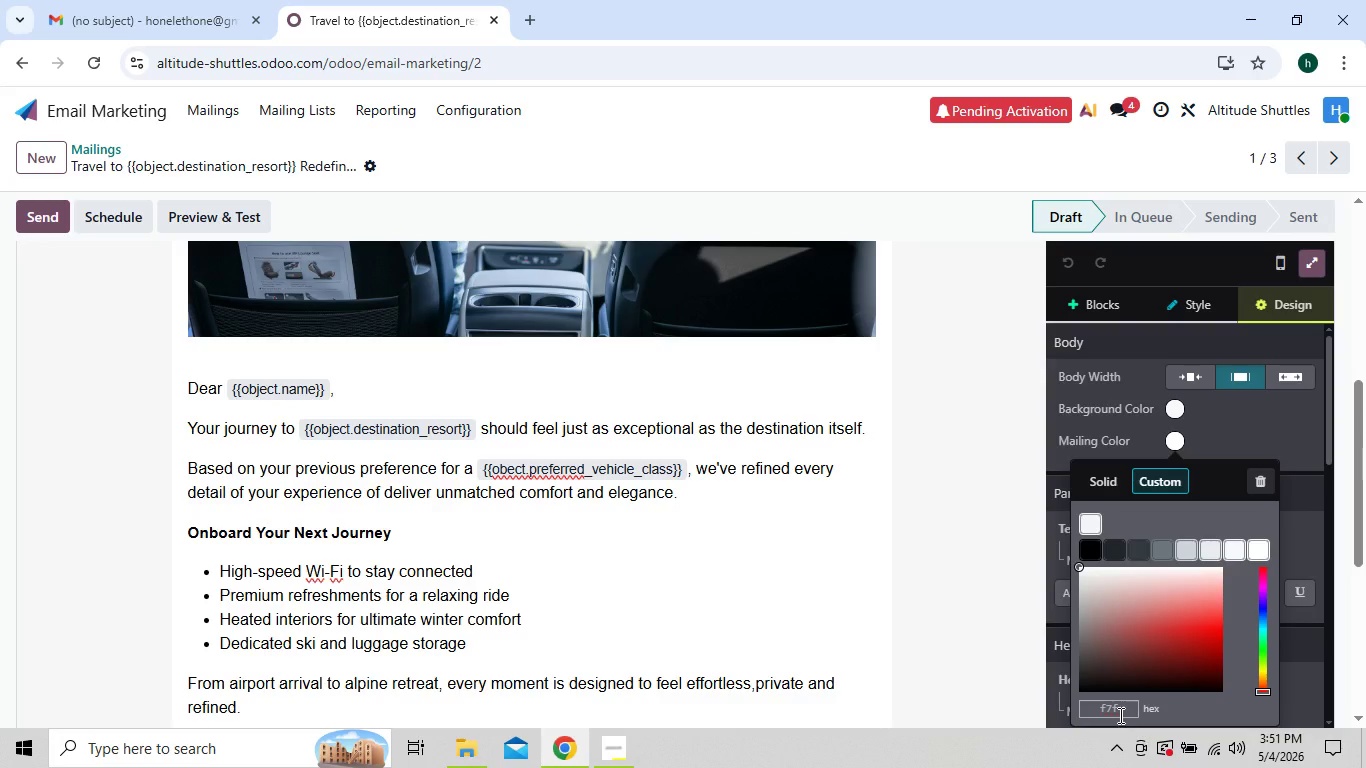 
type(9fc)
 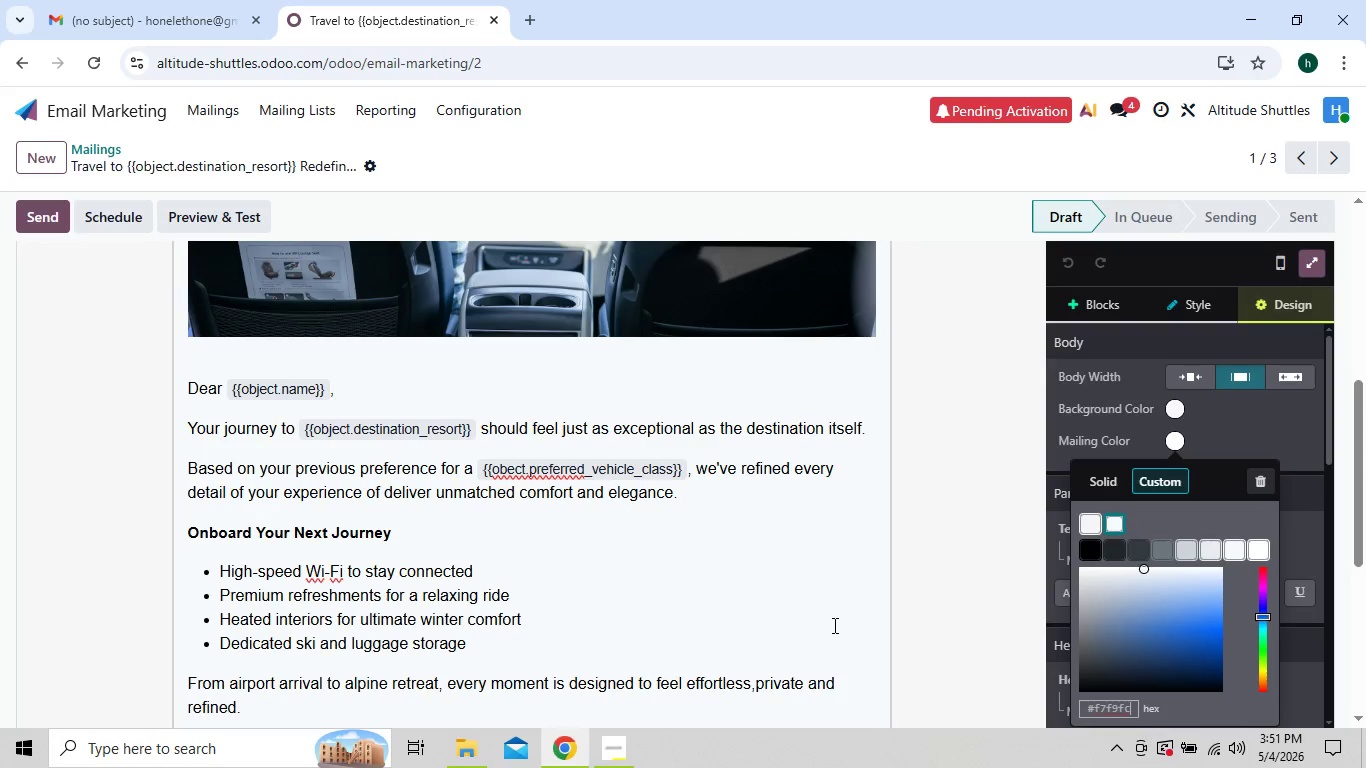 
left_click([759, 580])
 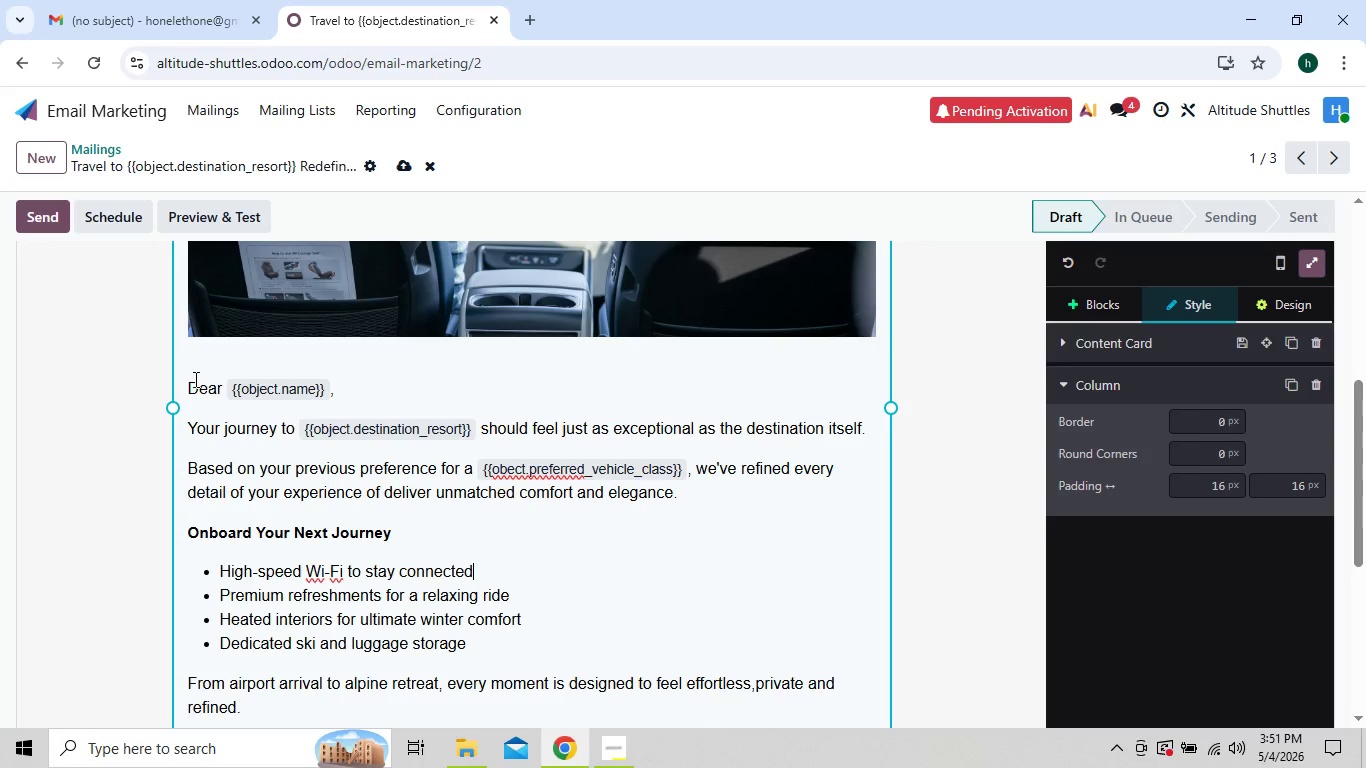 
left_click_drag(start_coordinate=[185, 382], to_coordinate=[473, 536])
 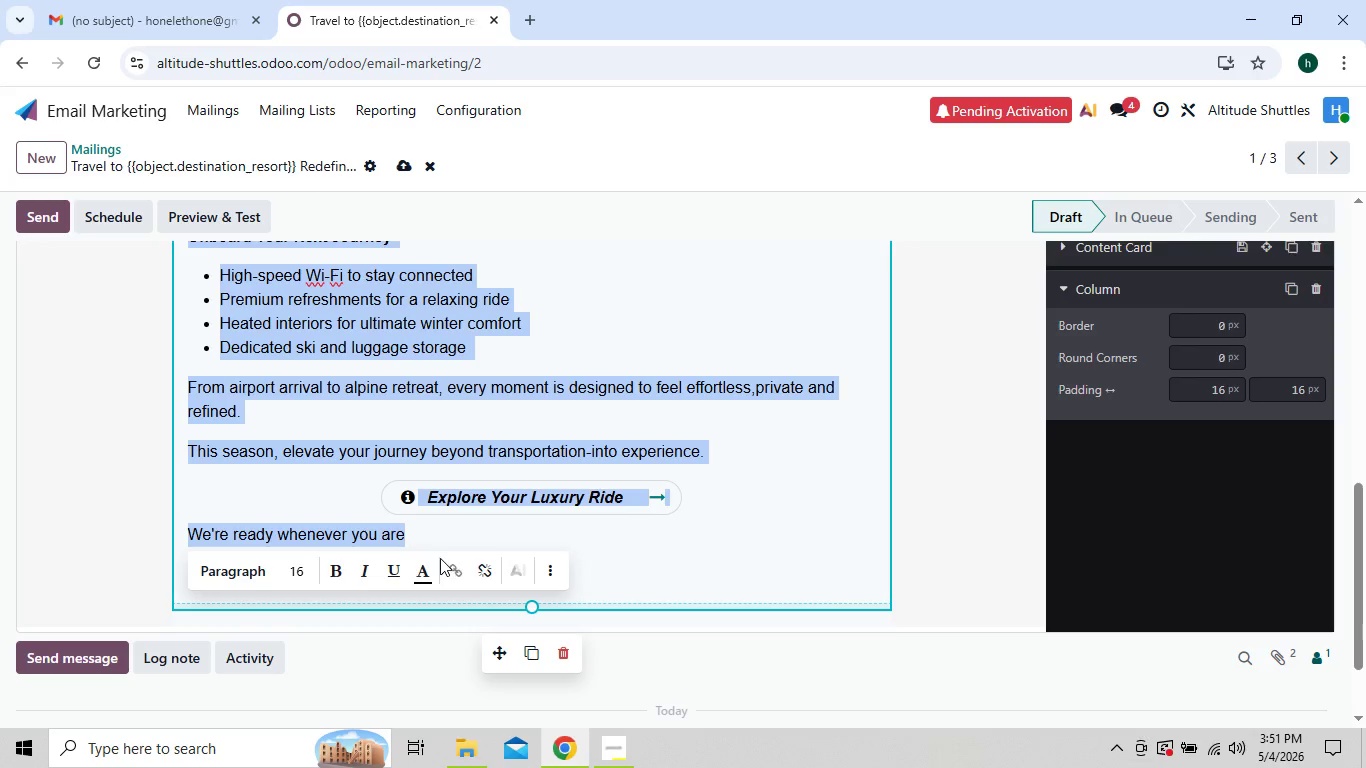 
left_click([429, 570])
 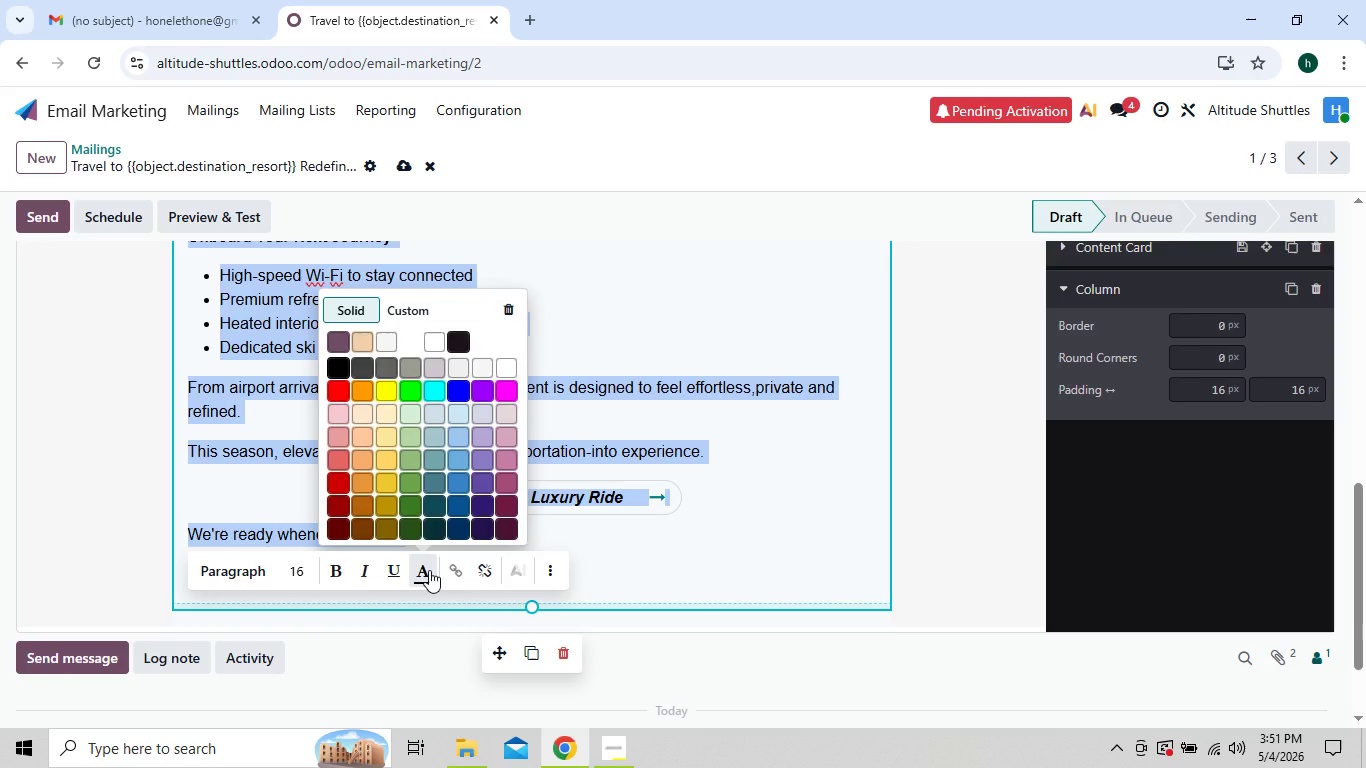 
wait(9.48)
 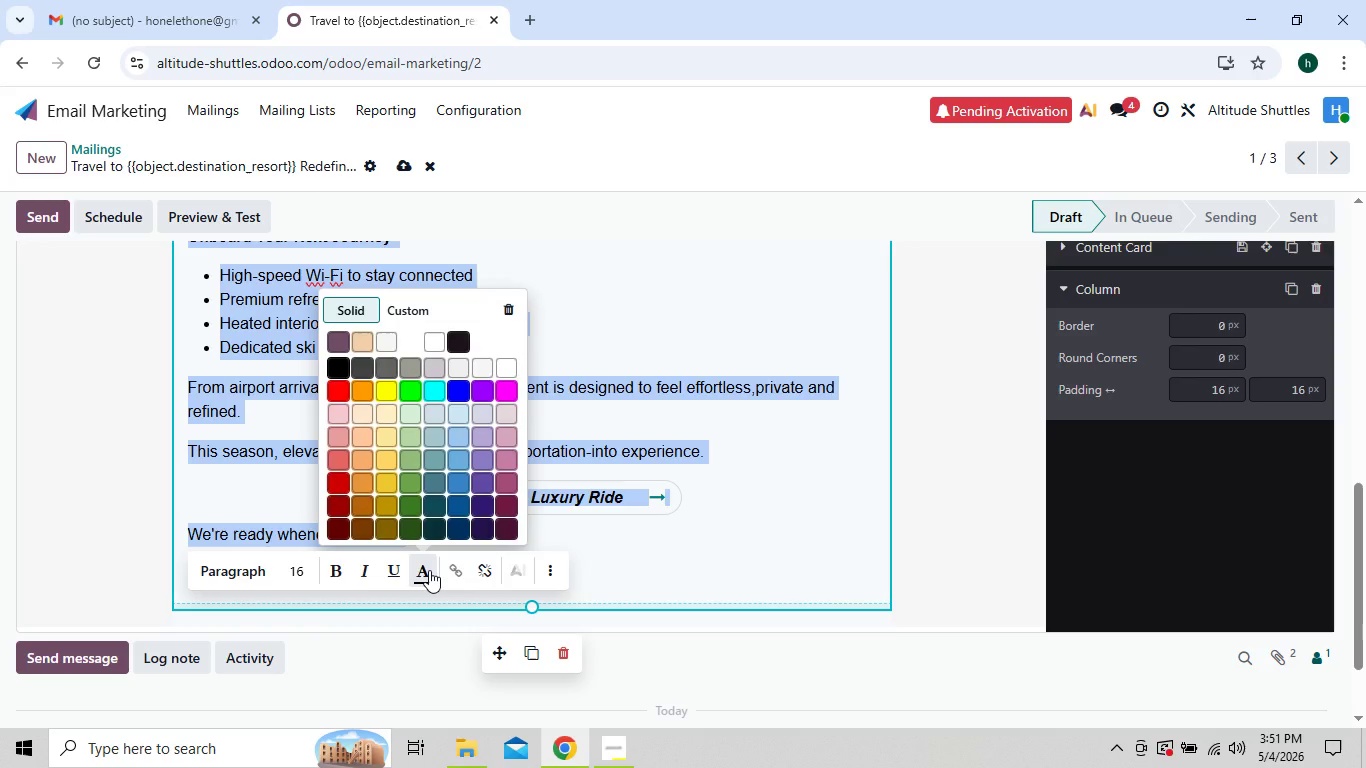 
key(4)
 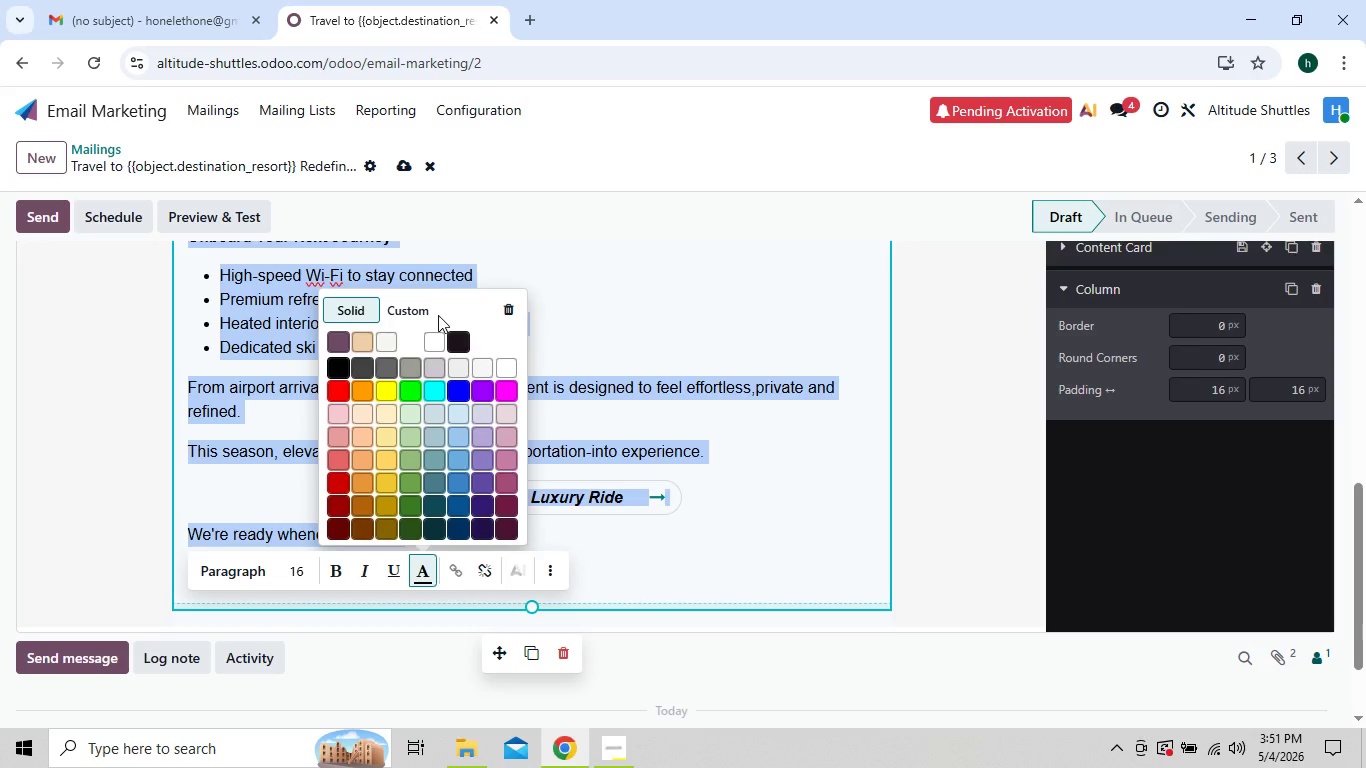 
left_click([408, 313])
 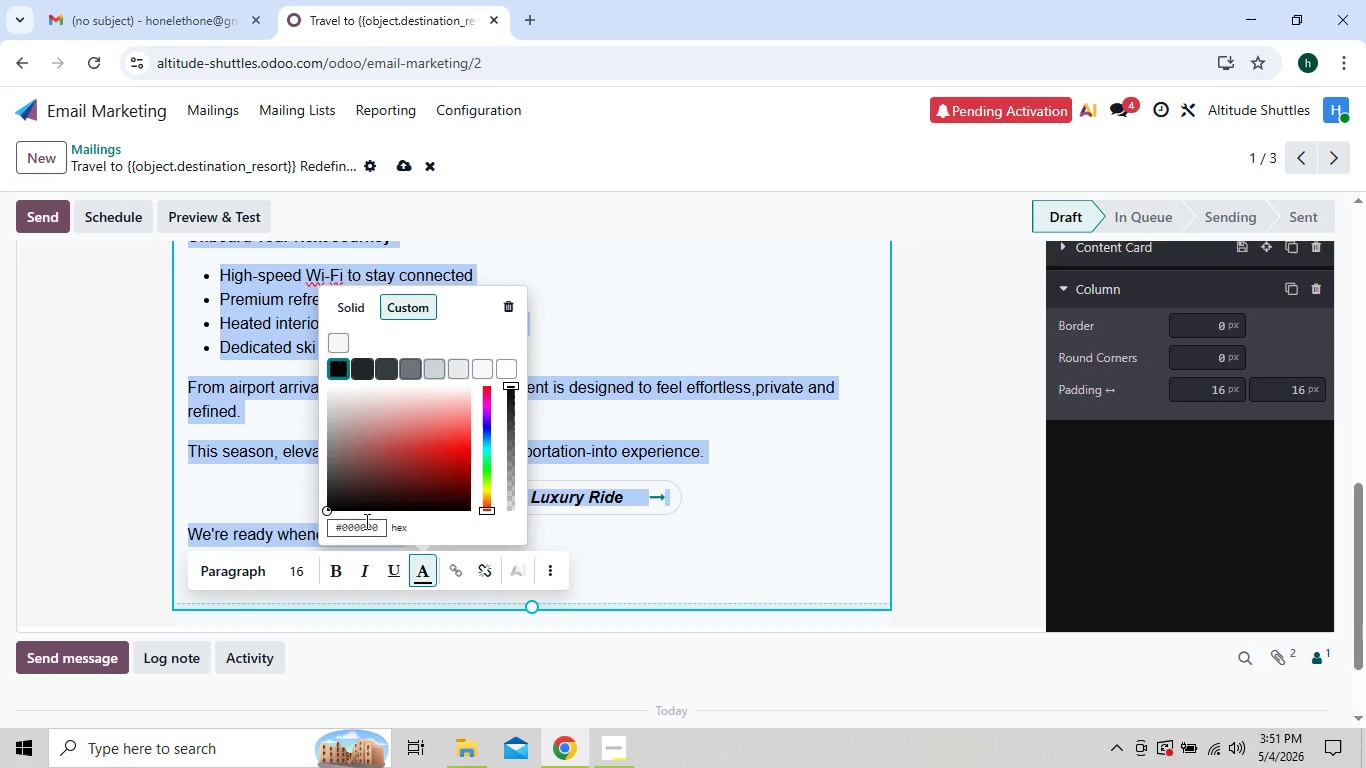 
left_click([365, 524])
 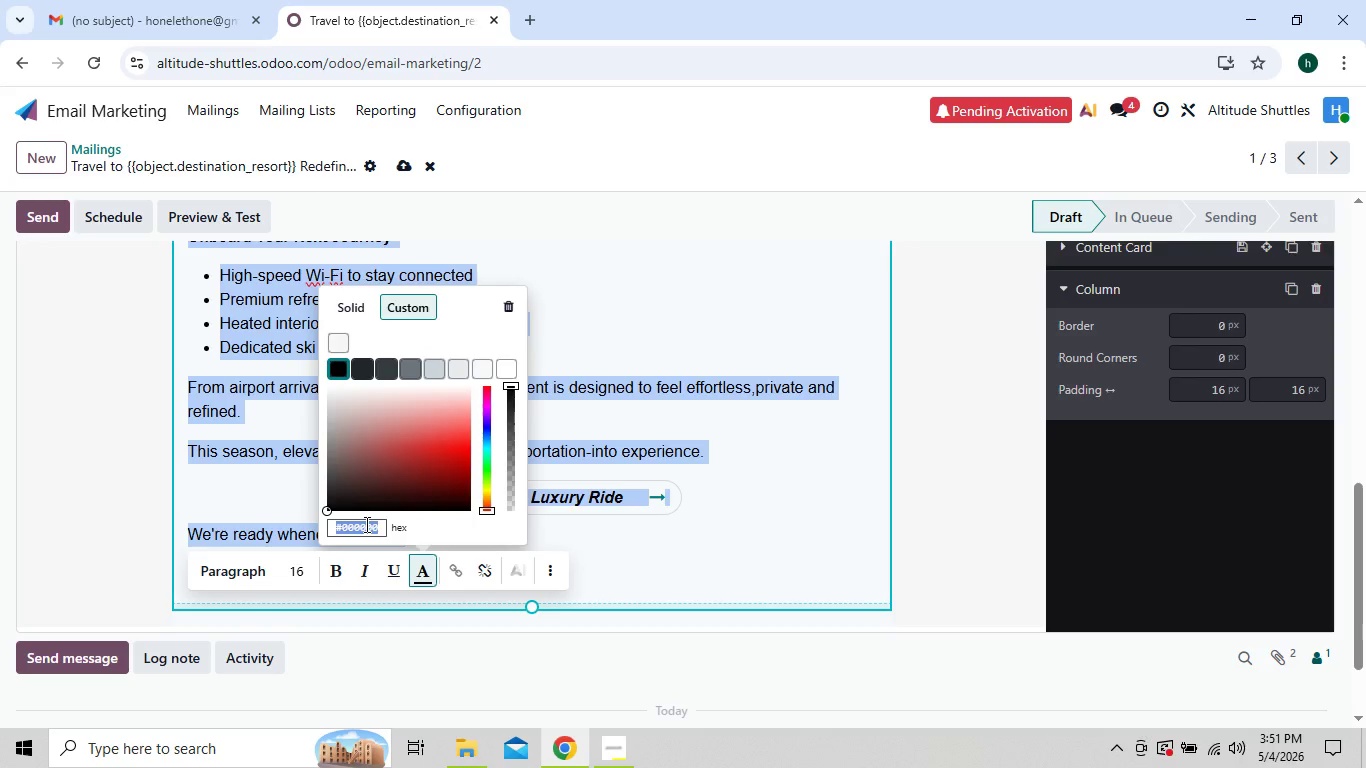 
key(4)
 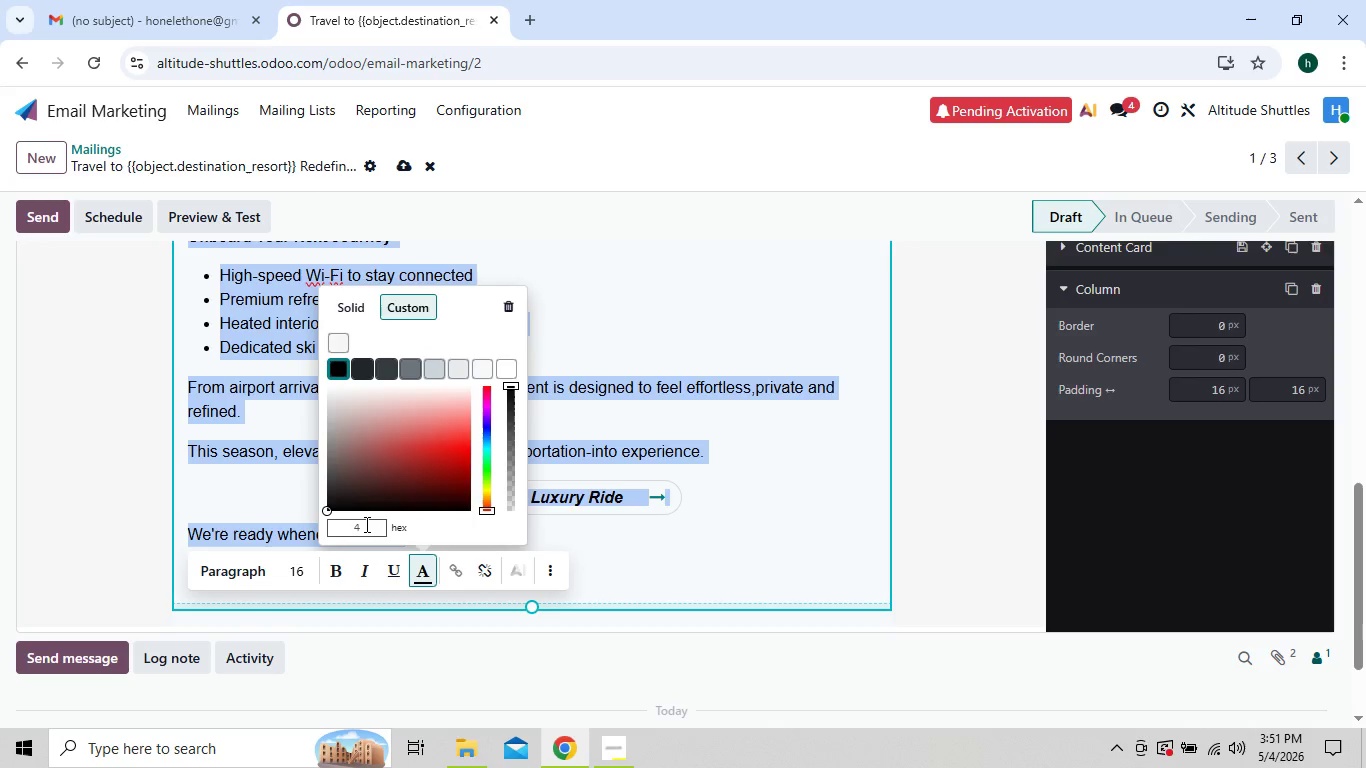 
key(B)
 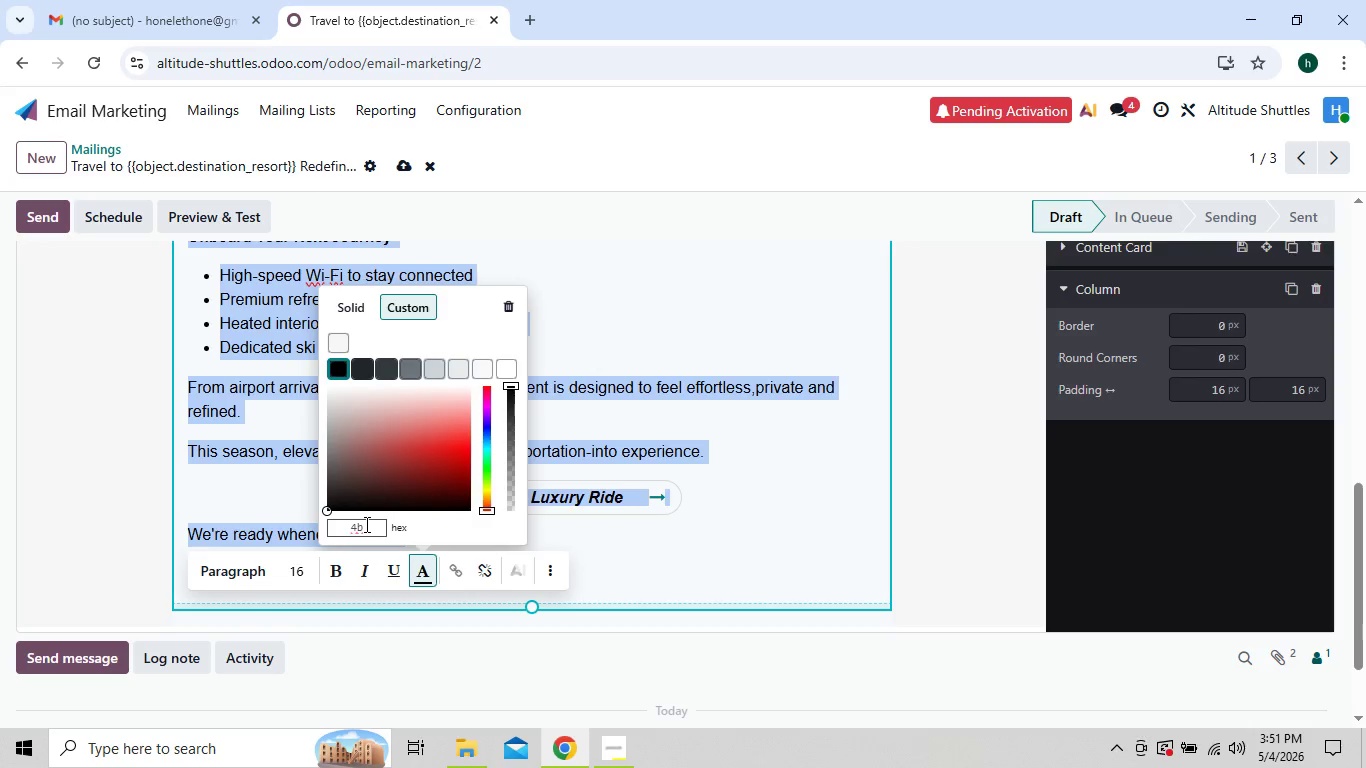 
key(5)
 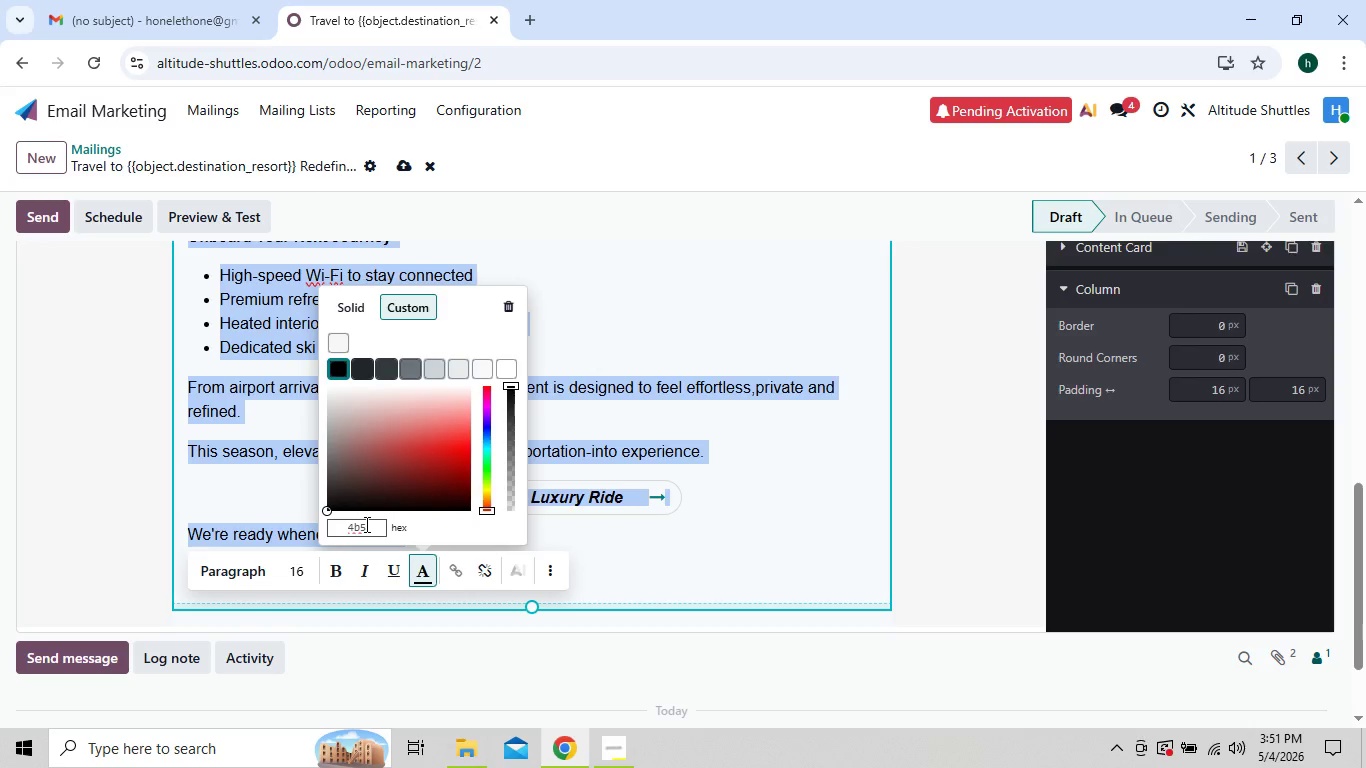 
type(b6b)
 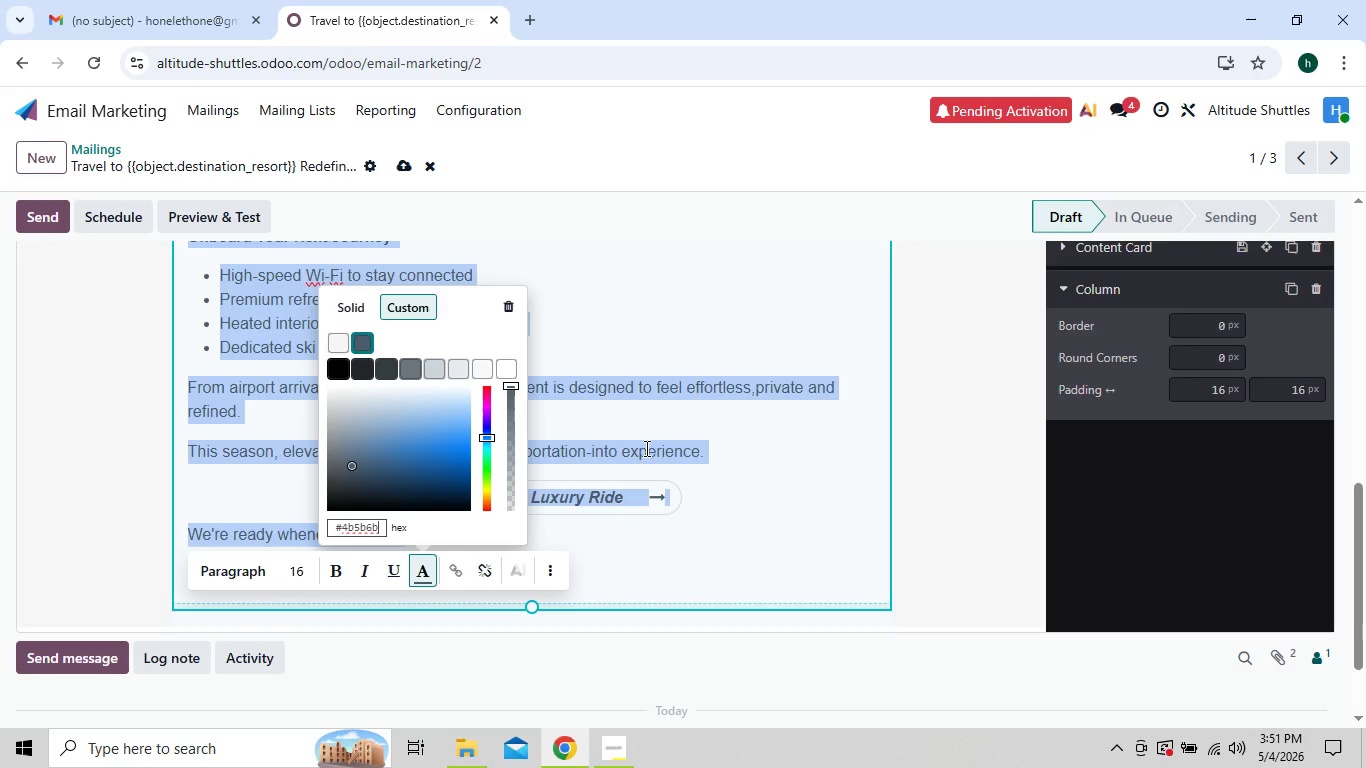 
left_click([720, 456])
 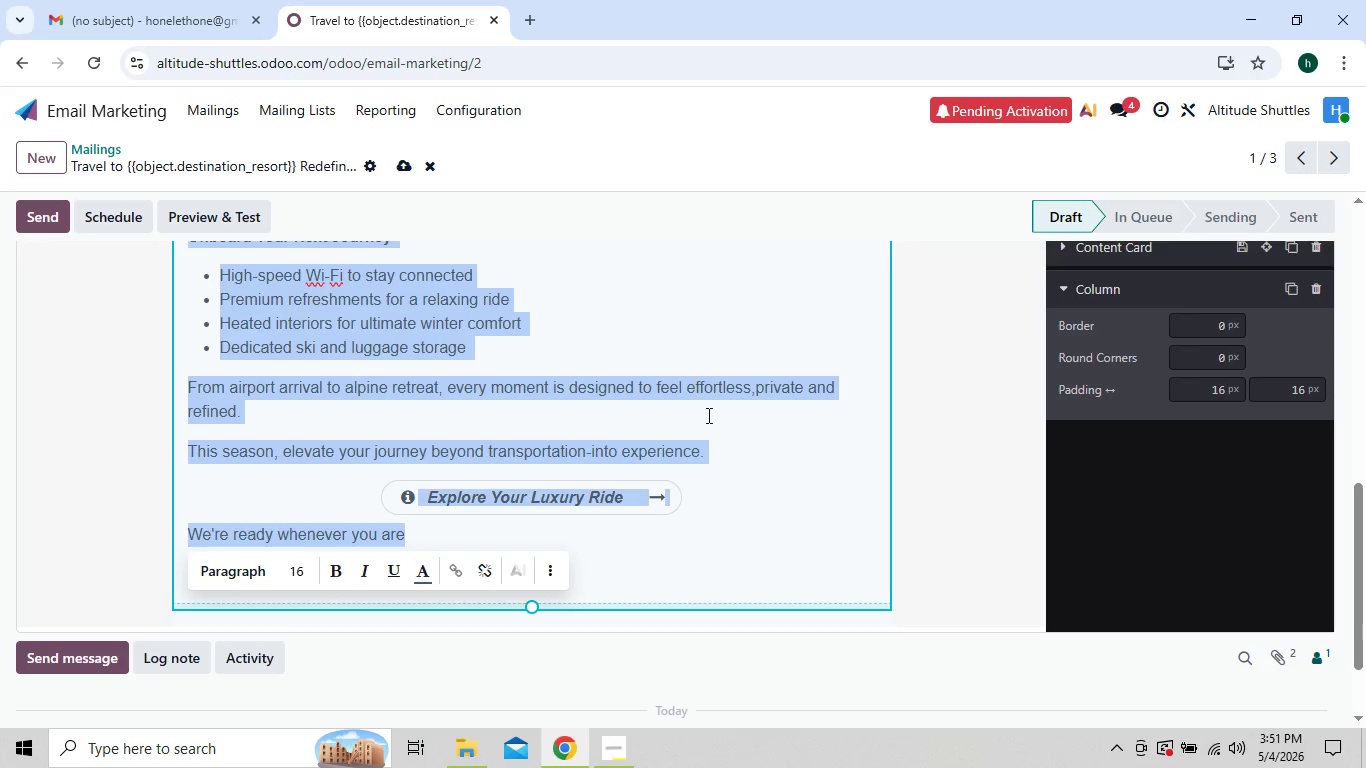 
left_click([700, 405])
 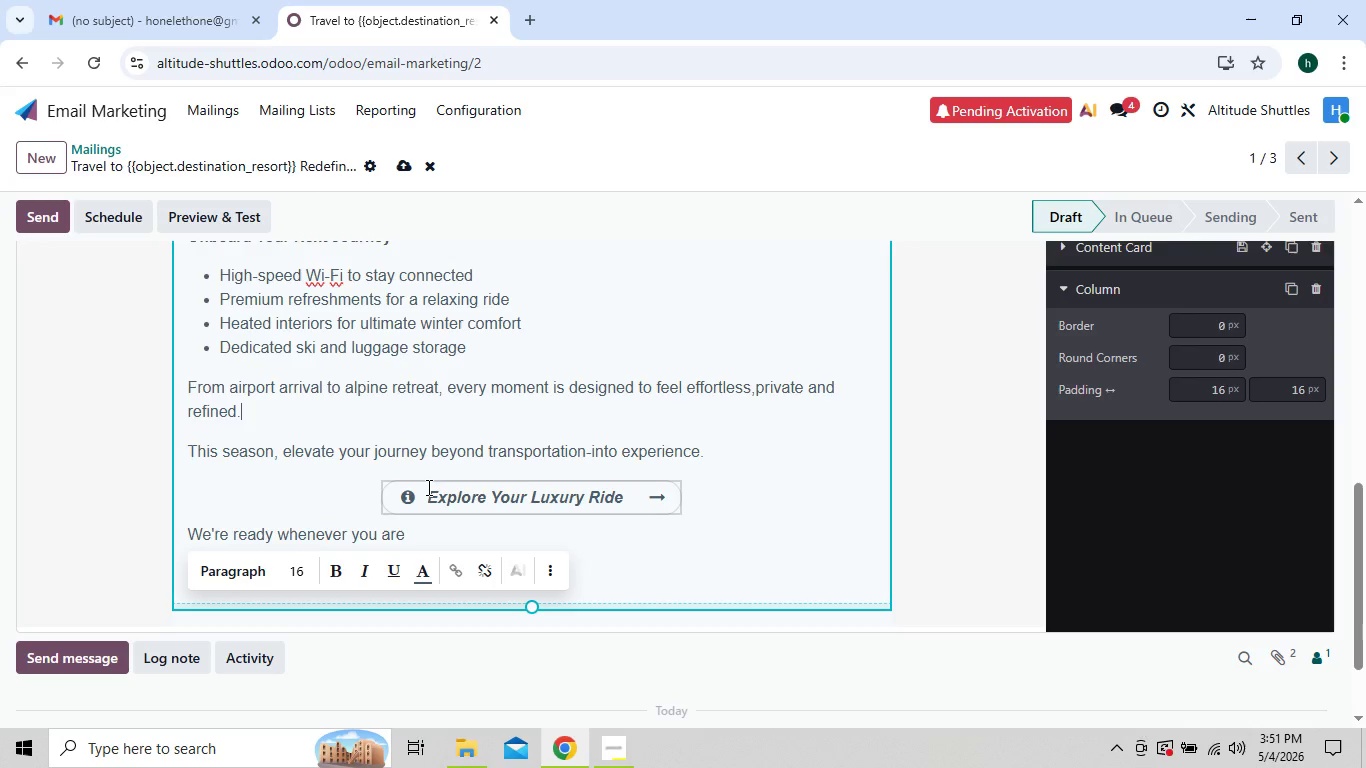 
wait(7.2)
 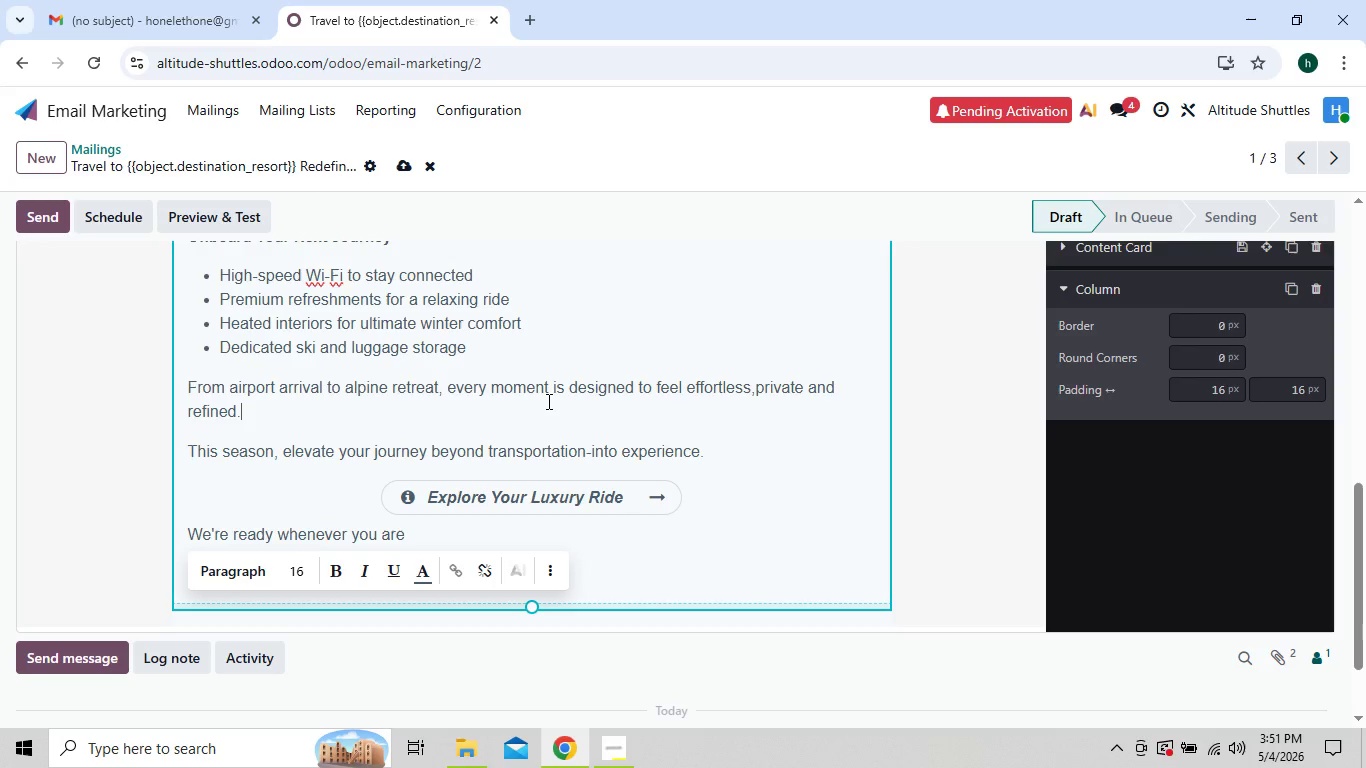 
left_click([421, 491])
 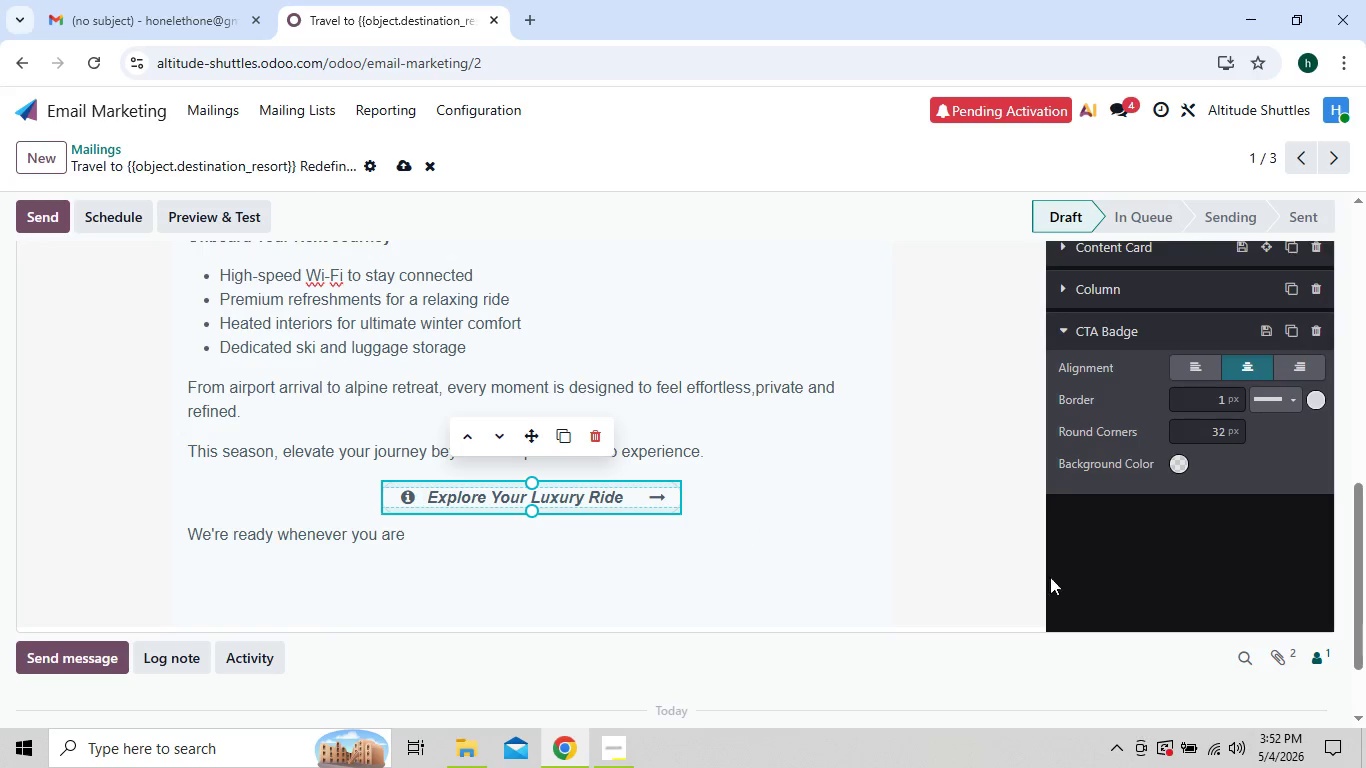 
left_click([1177, 461])
 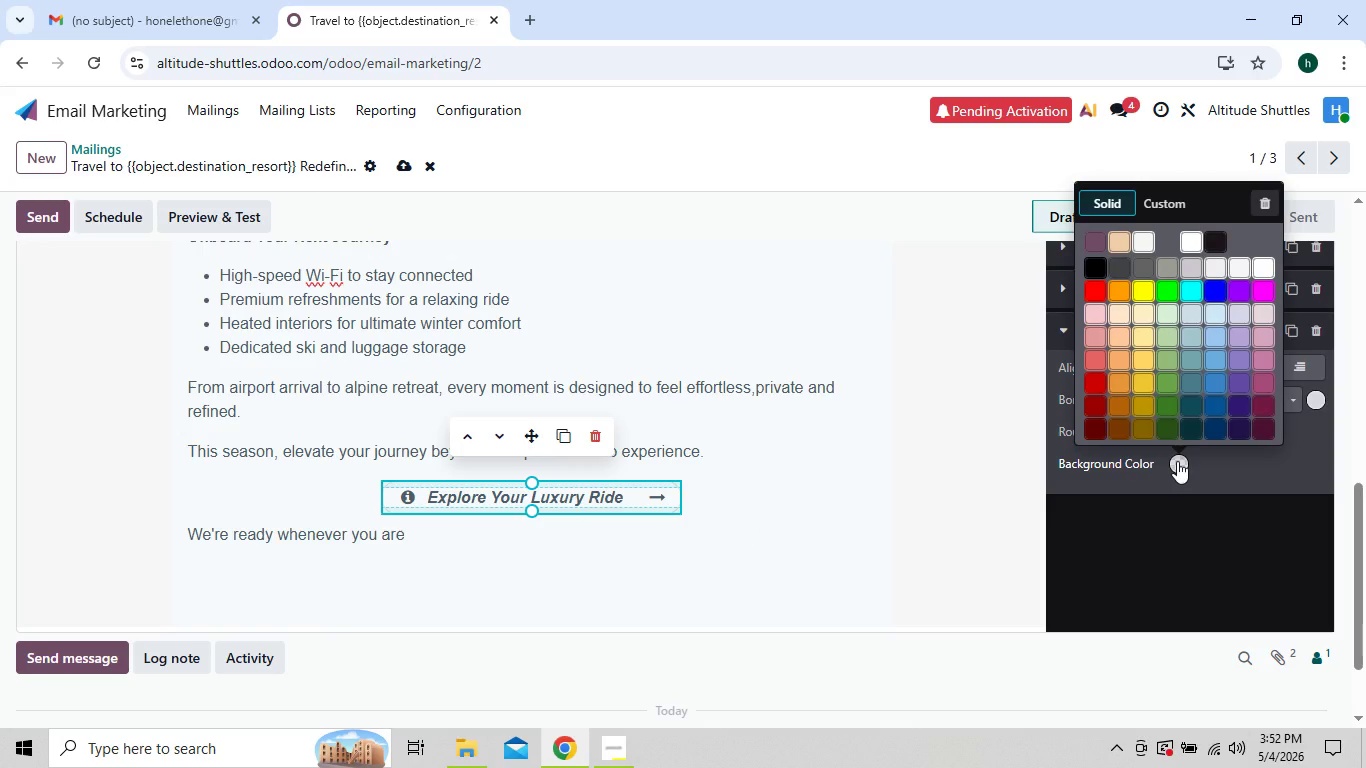 
wait(7.7)
 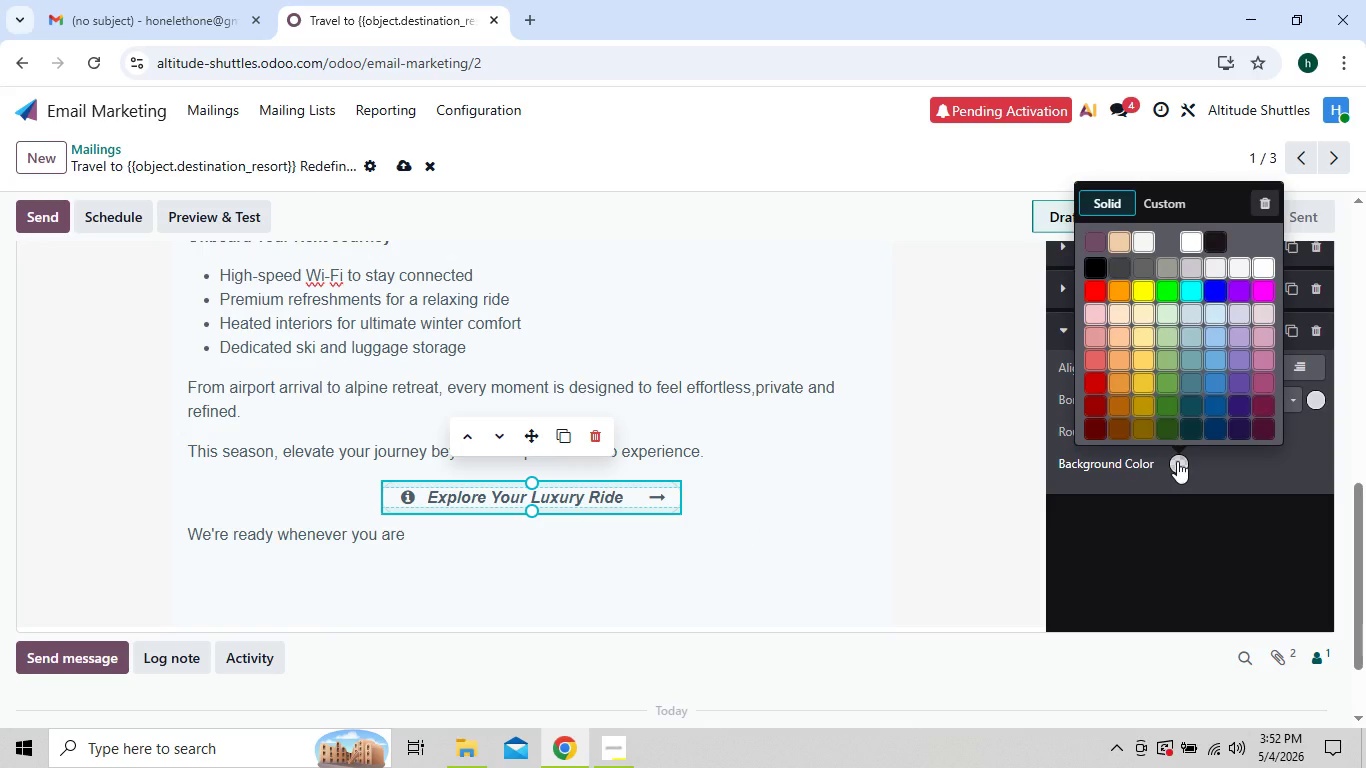 
left_click([1147, 197])
 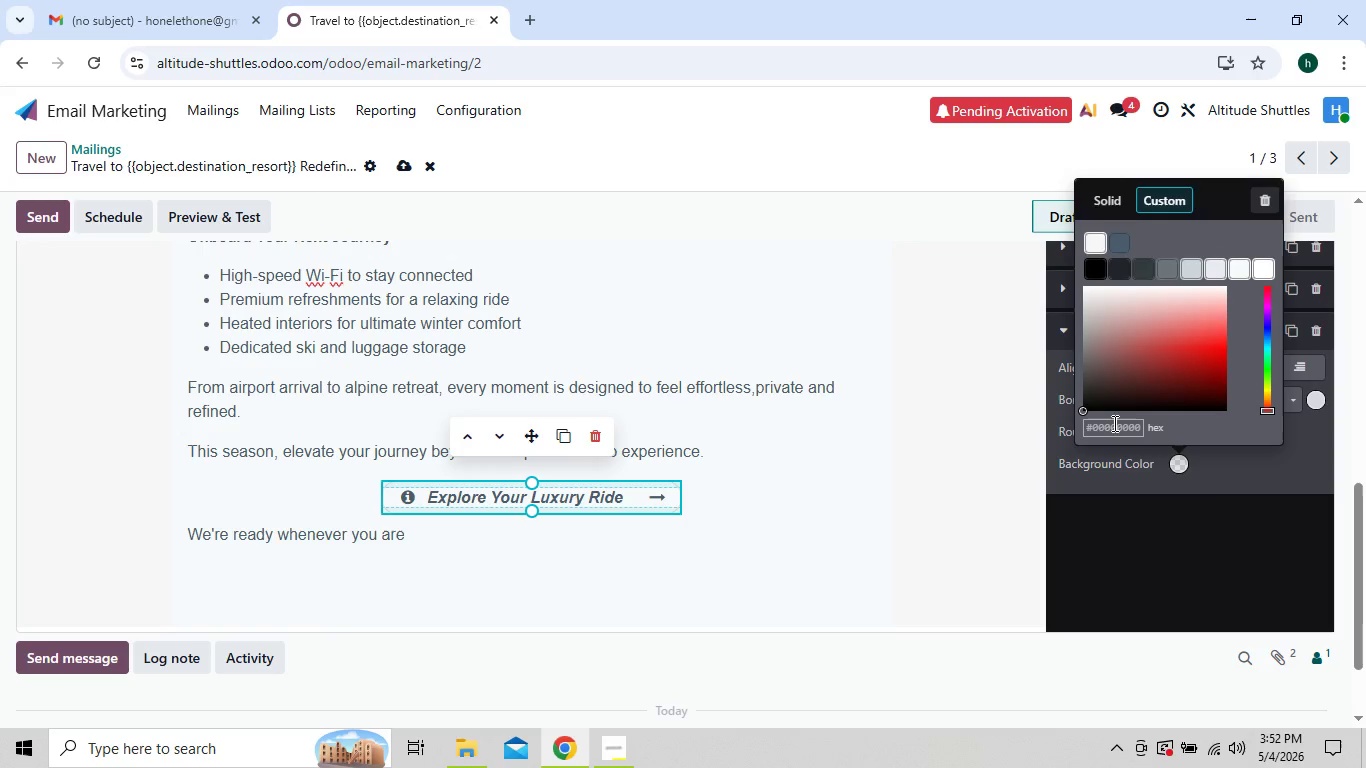 
left_click([1113, 425])
 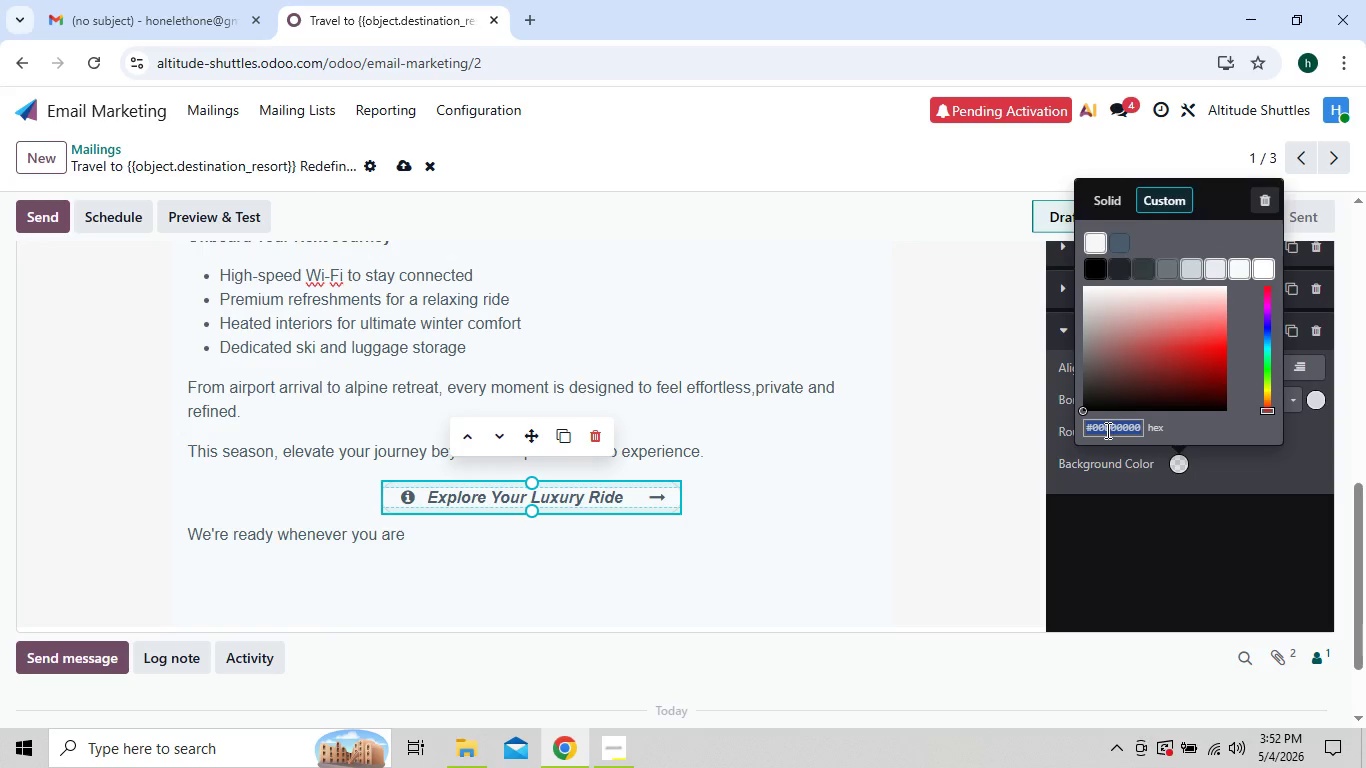 
type(1e)
 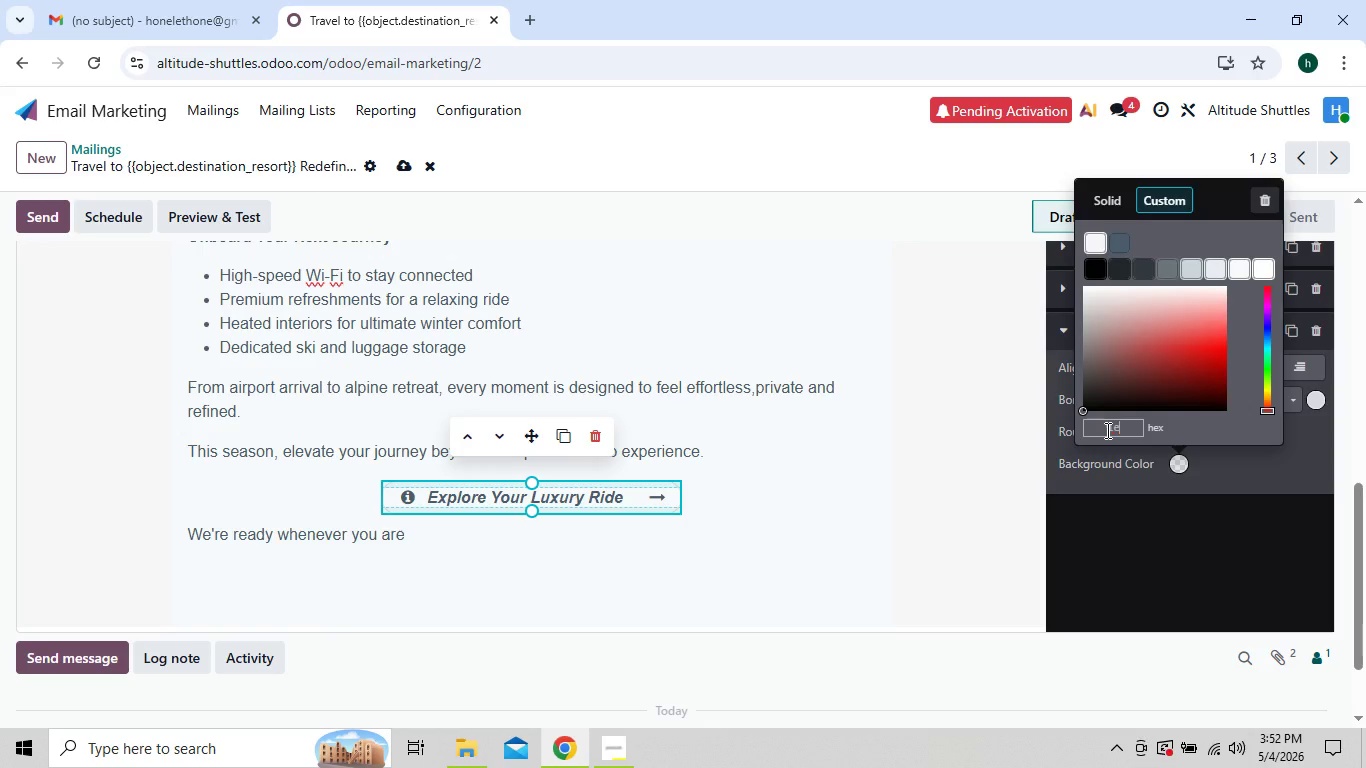 
wait(5.74)
 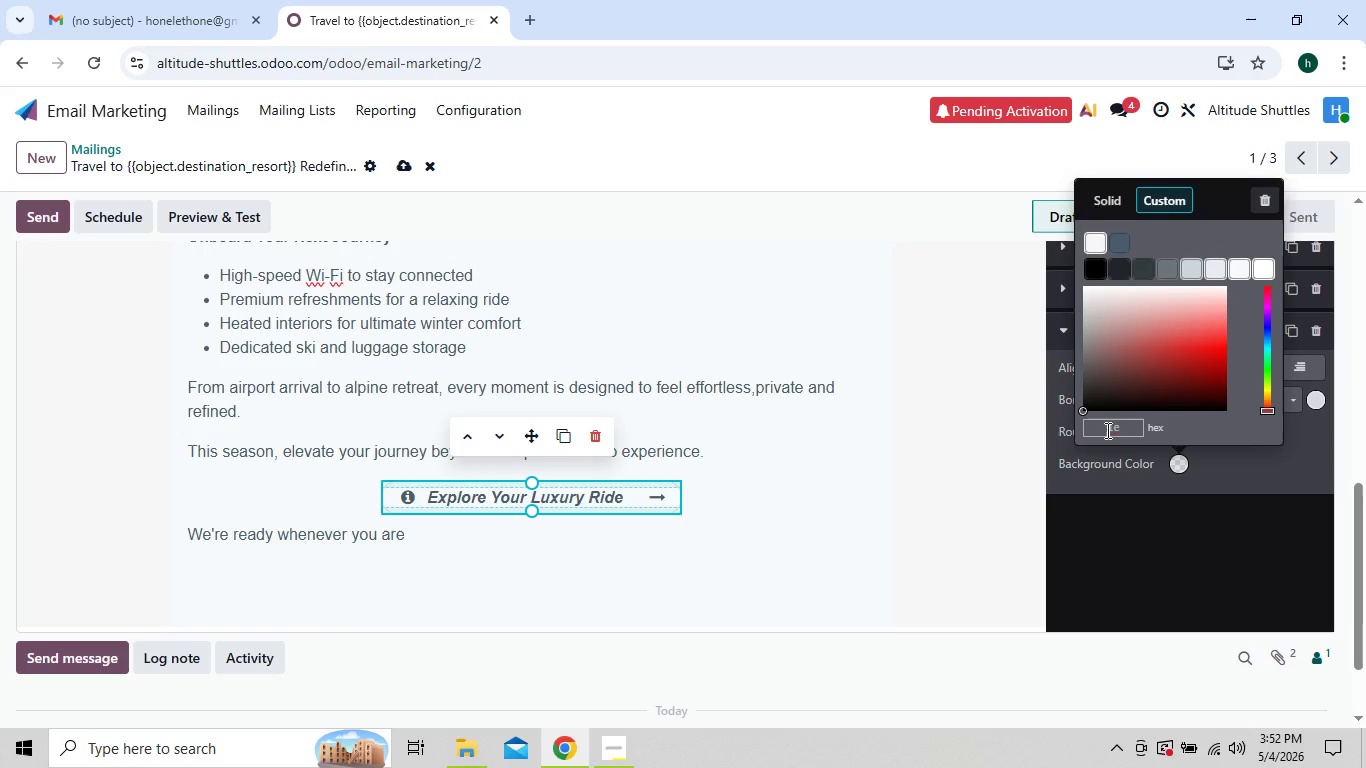 
type(4d7a)
 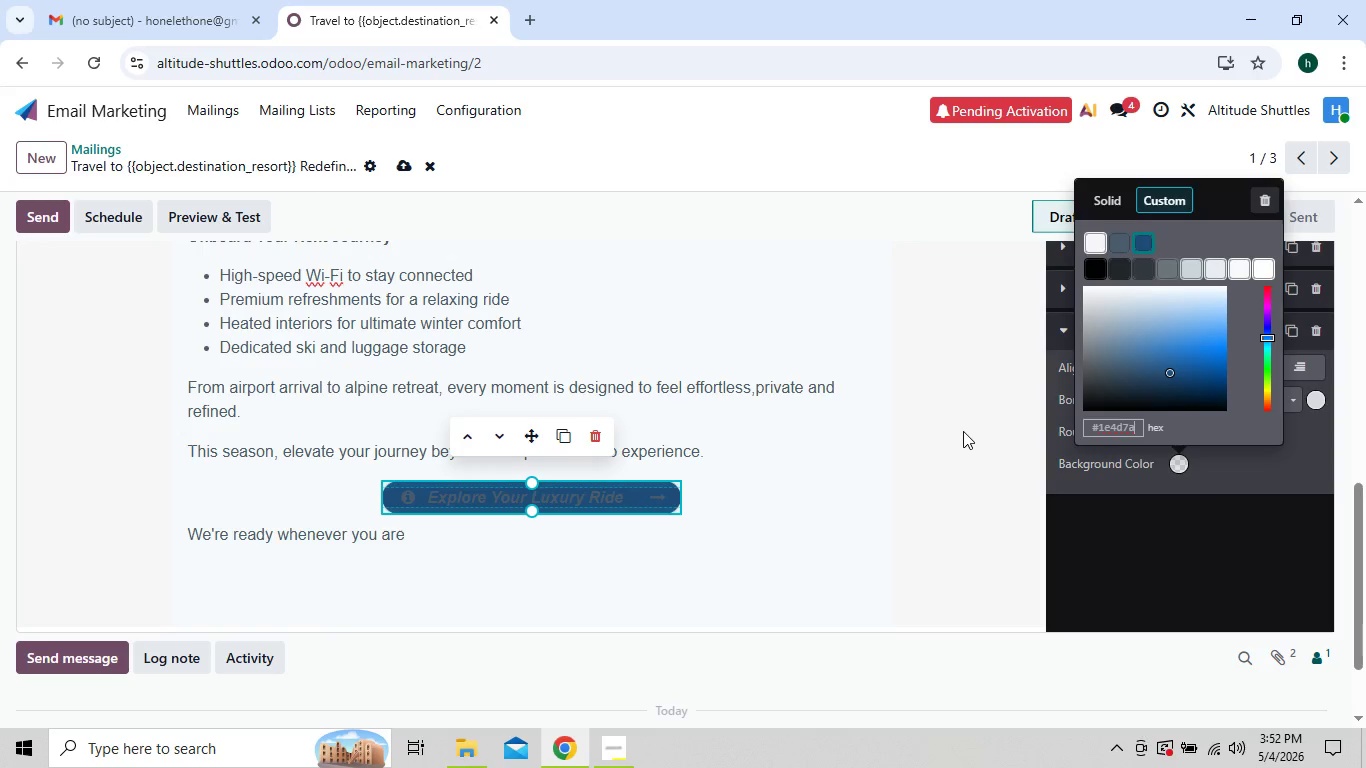 
left_click([850, 437])
 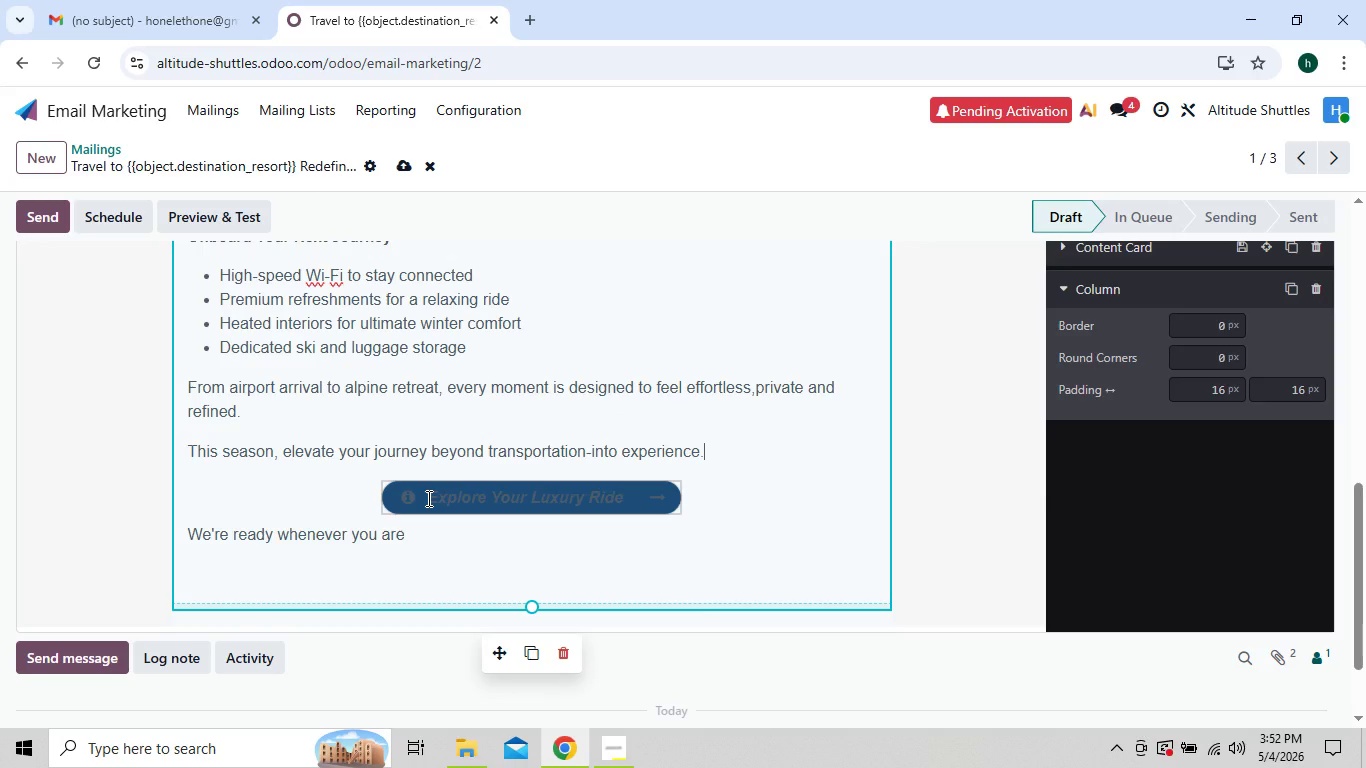 
left_click_drag(start_coordinate=[427, 498], to_coordinate=[623, 490])
 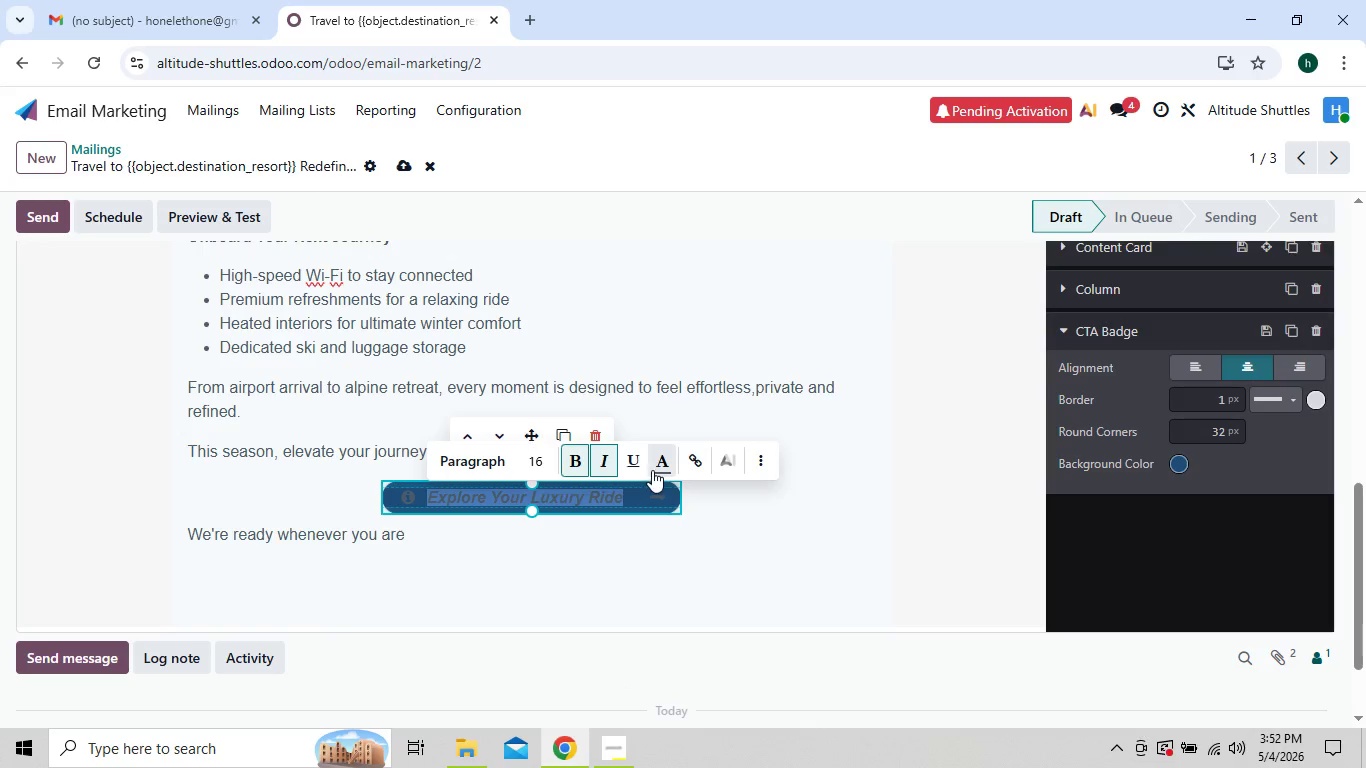 
left_click([656, 470])
 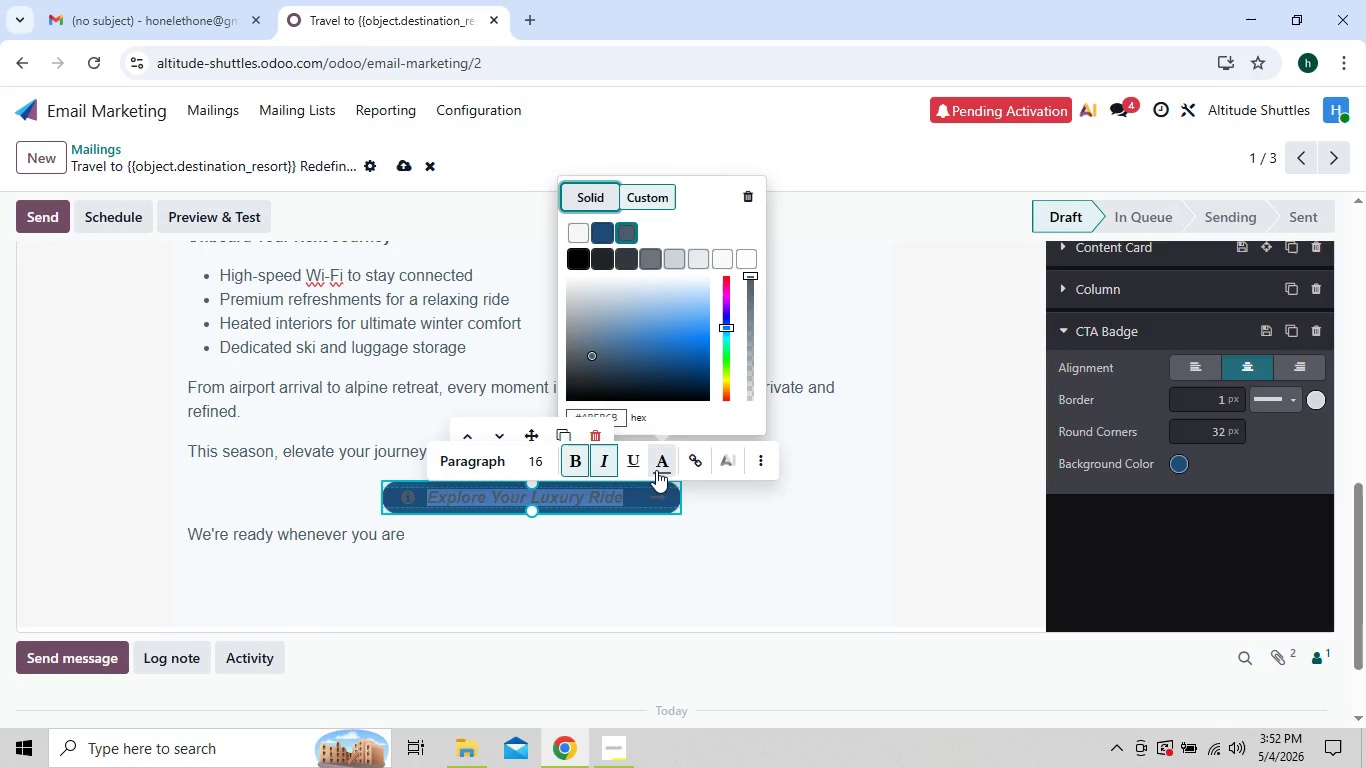 
type(fff)
 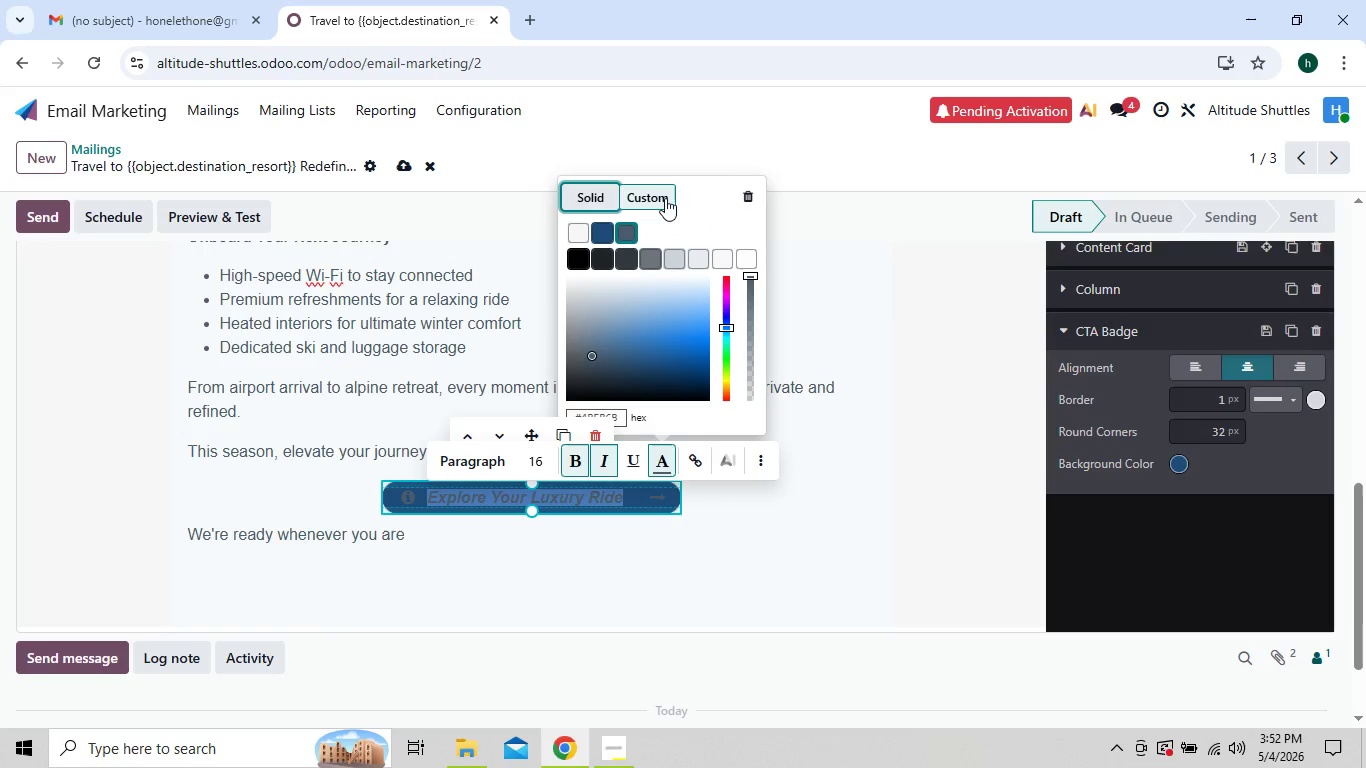 
left_click([662, 192])
 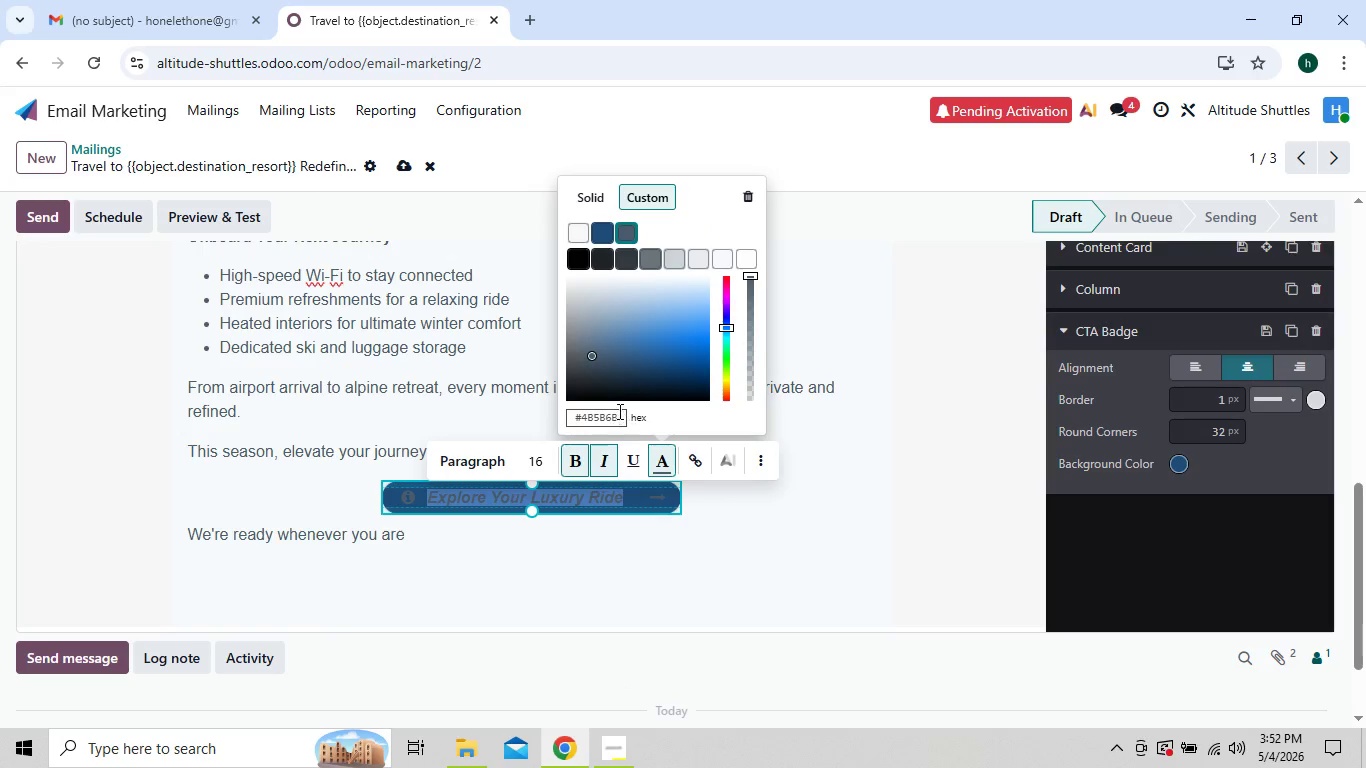 
left_click([617, 413])
 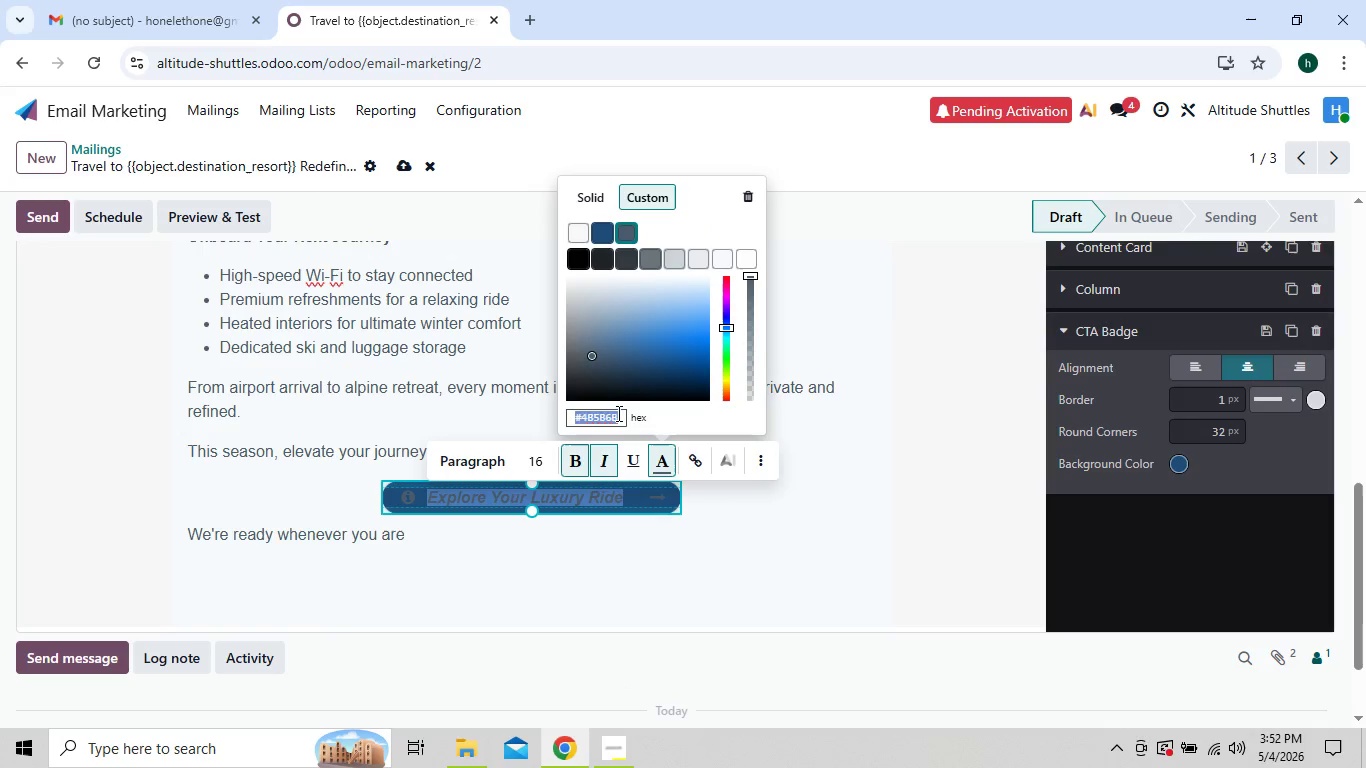 
type(ffffff)
 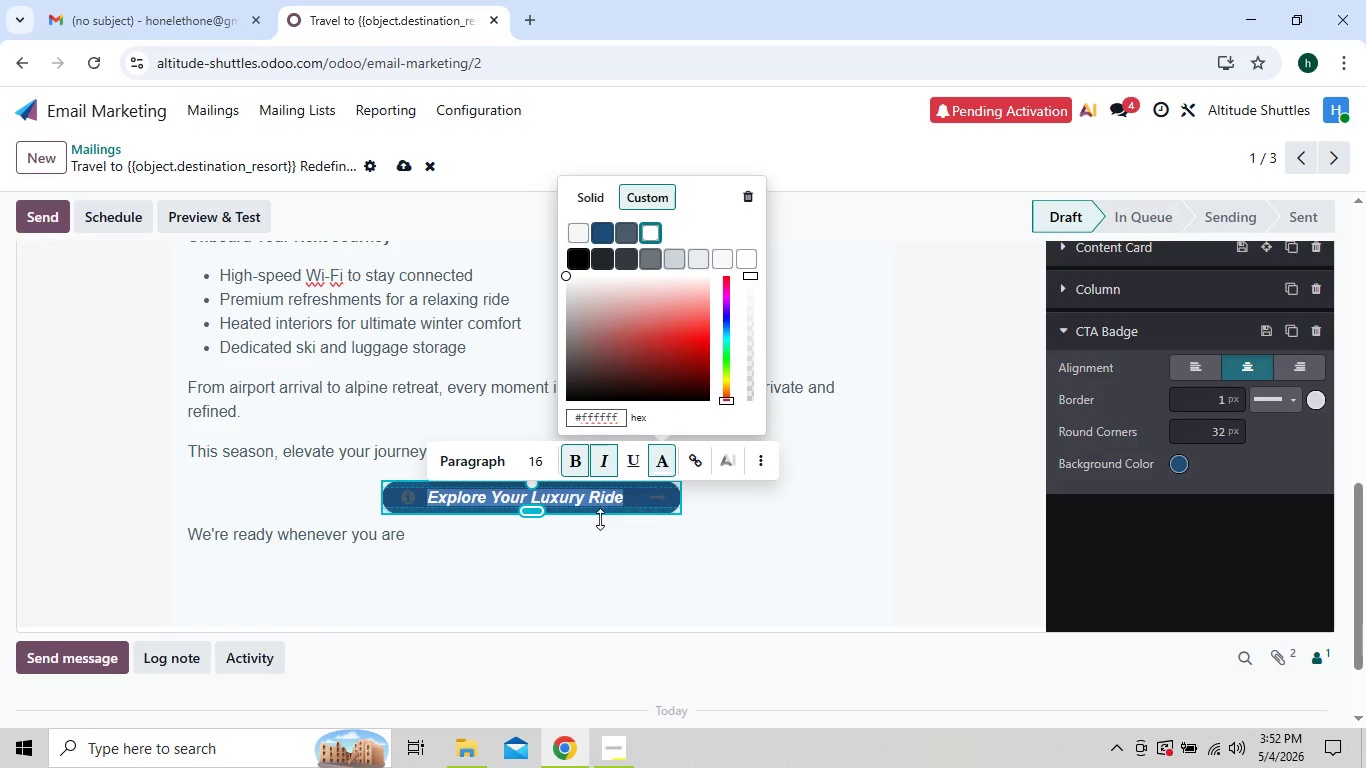 
left_click([586, 551])
 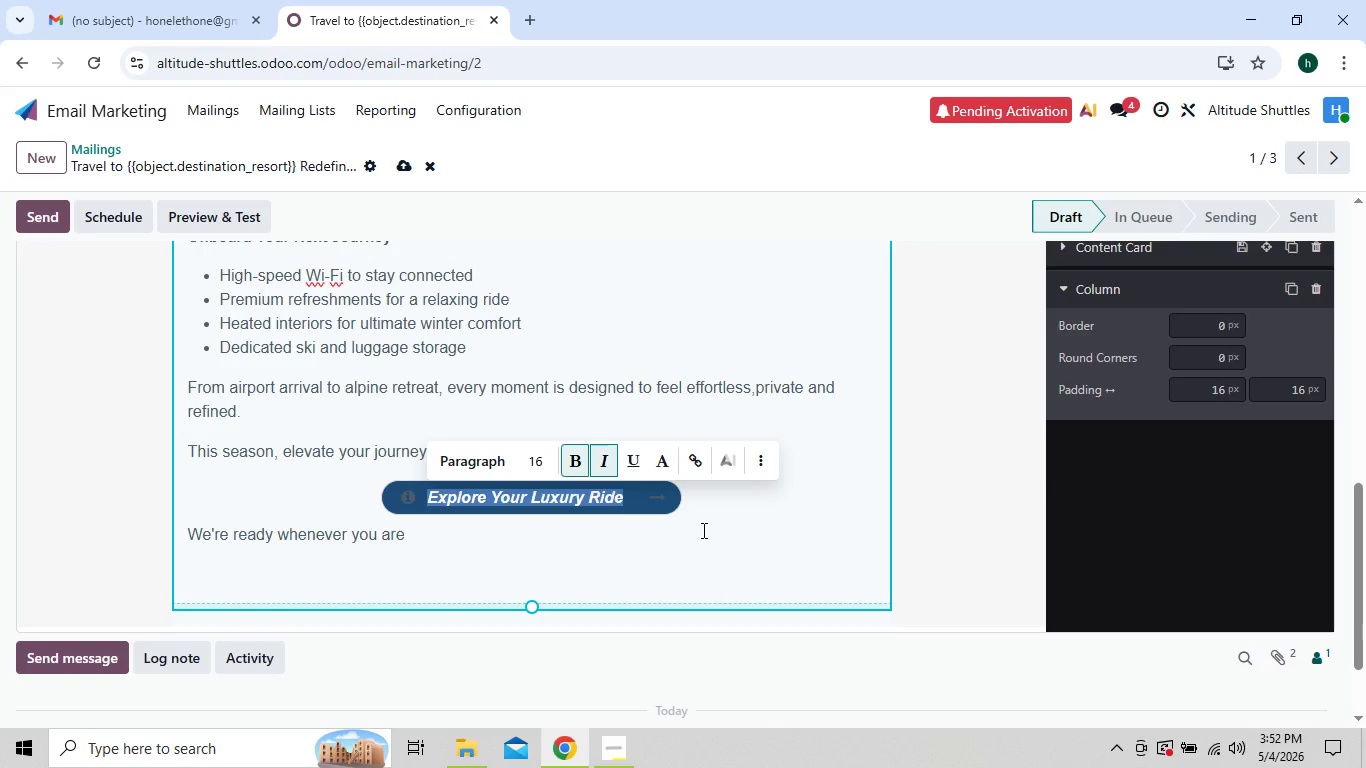 
left_click([702, 530])
 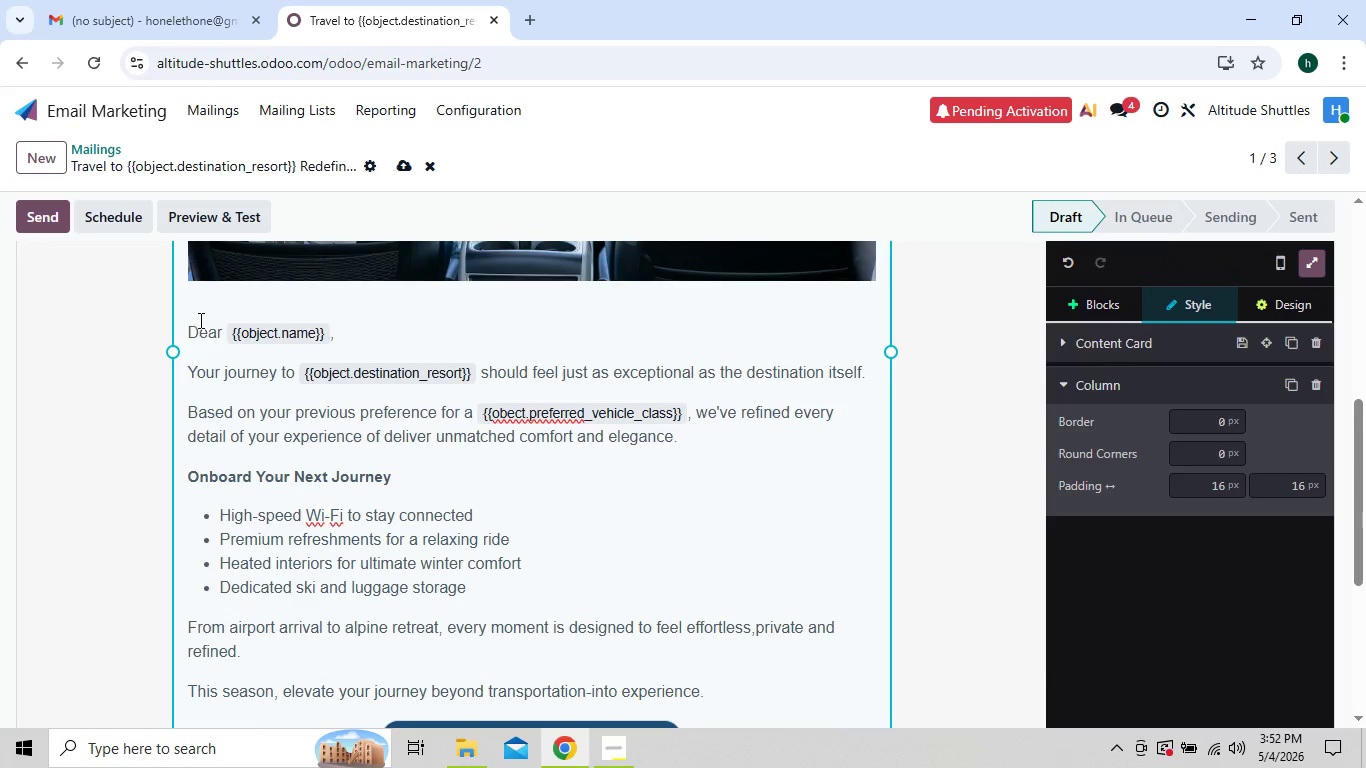 
left_click_drag(start_coordinate=[183, 323], to_coordinate=[340, 339])
 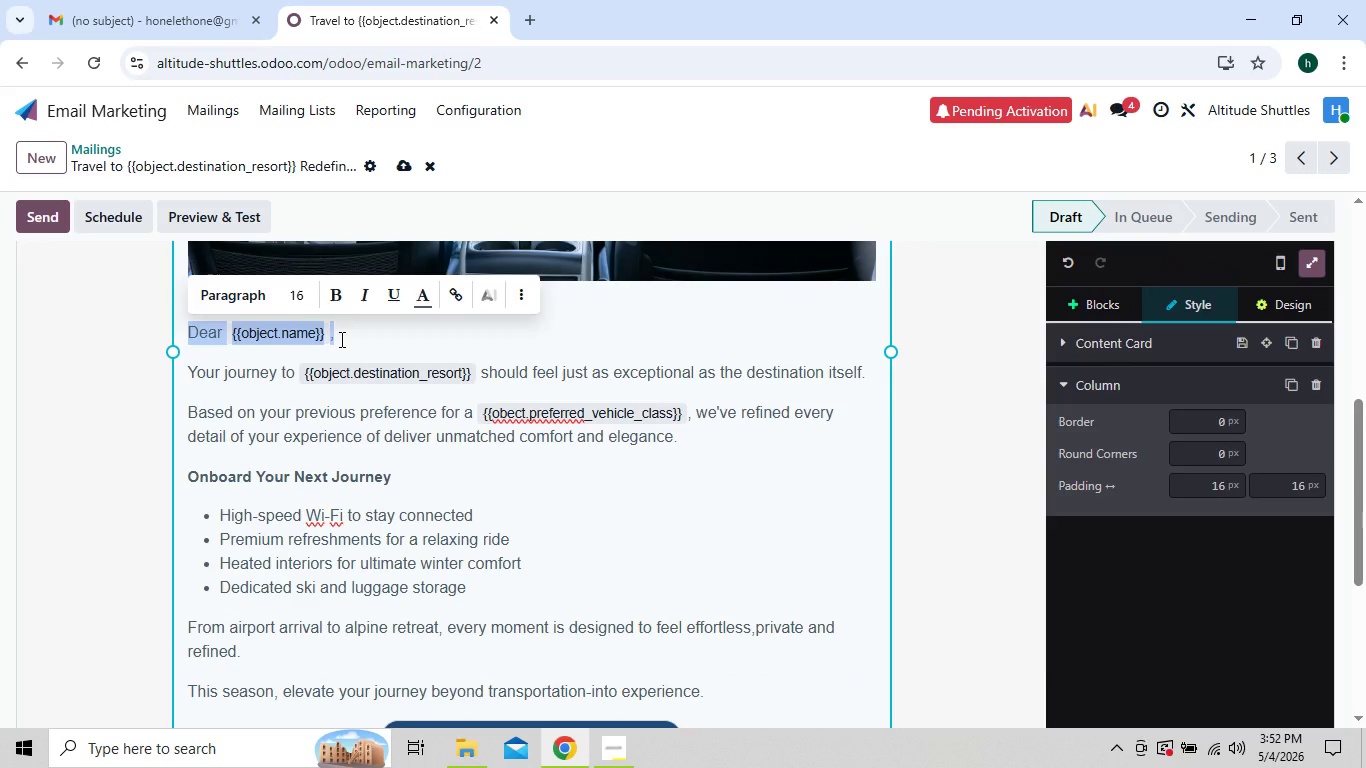 
wait(9.67)
 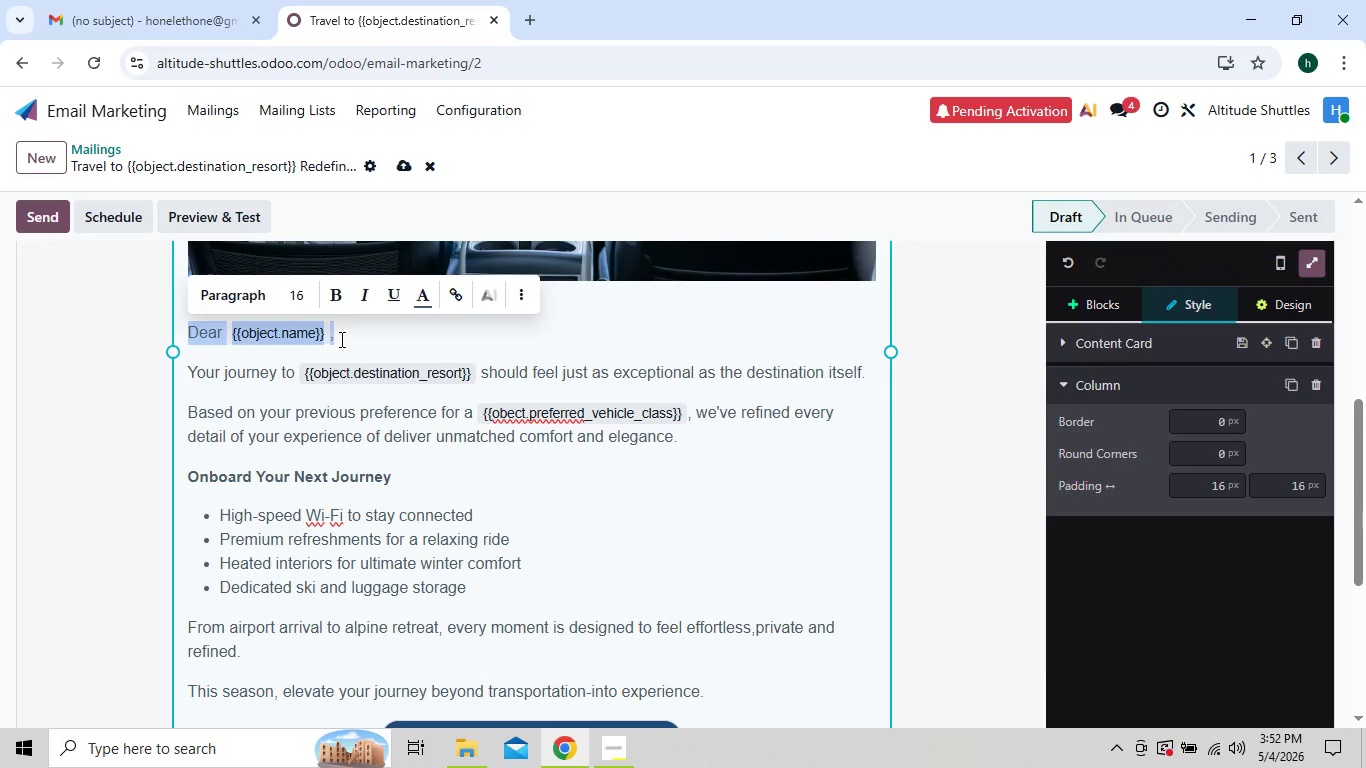 
left_click([329, 288])
 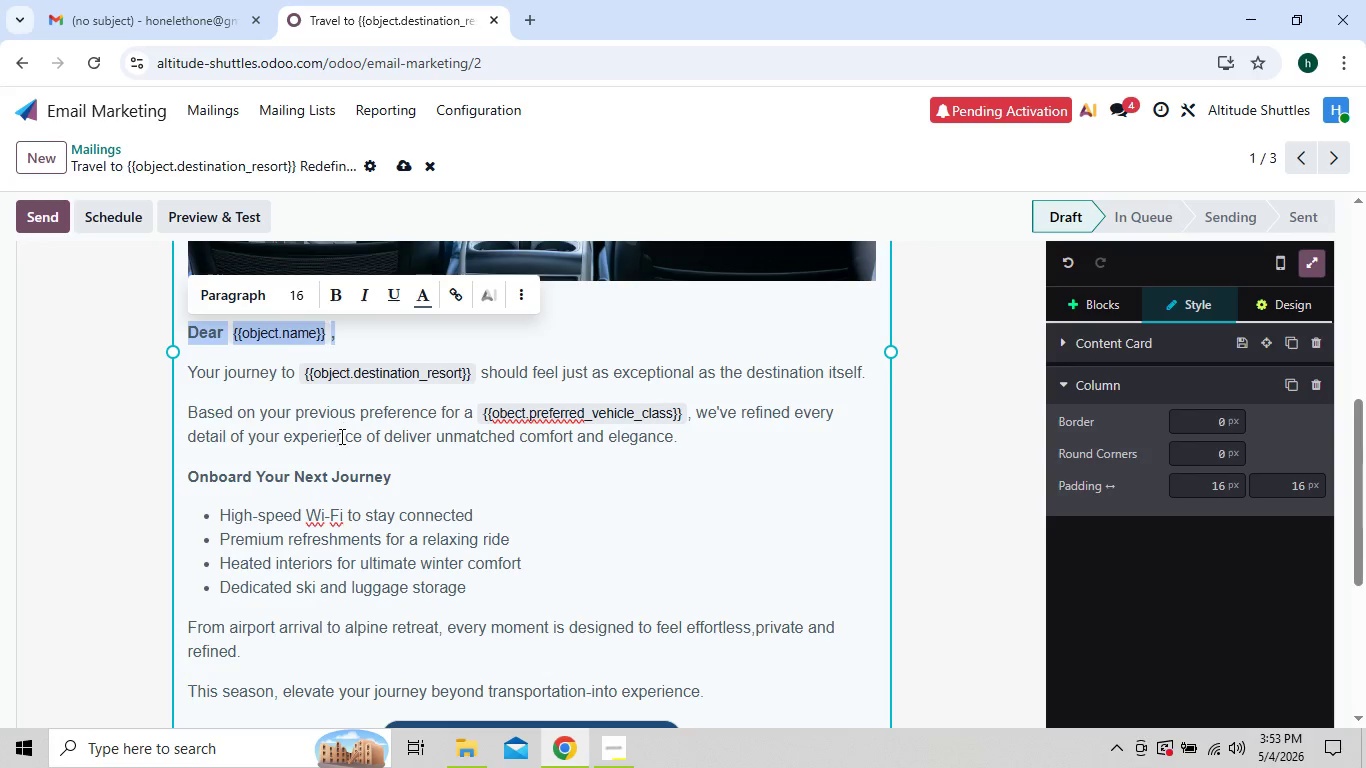 
left_click([340, 436])
 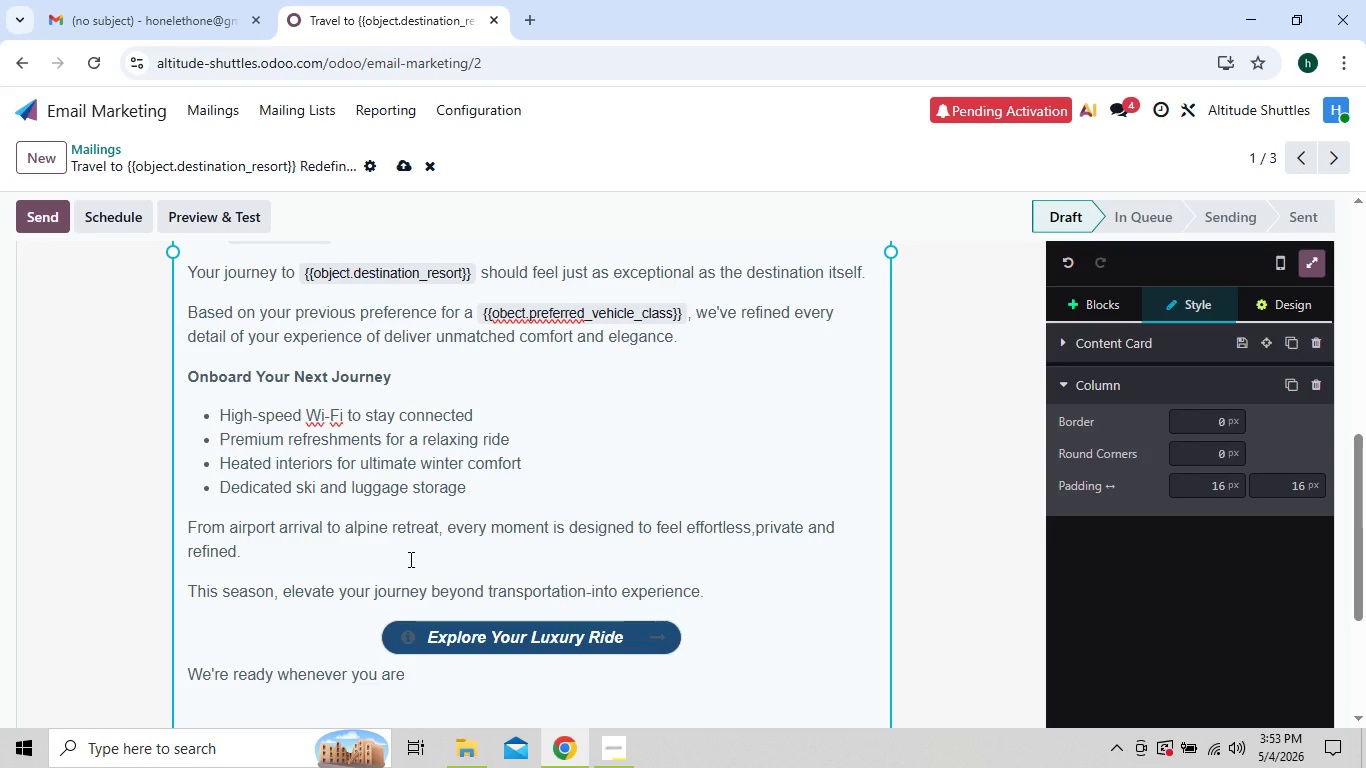 
wait(18.67)
 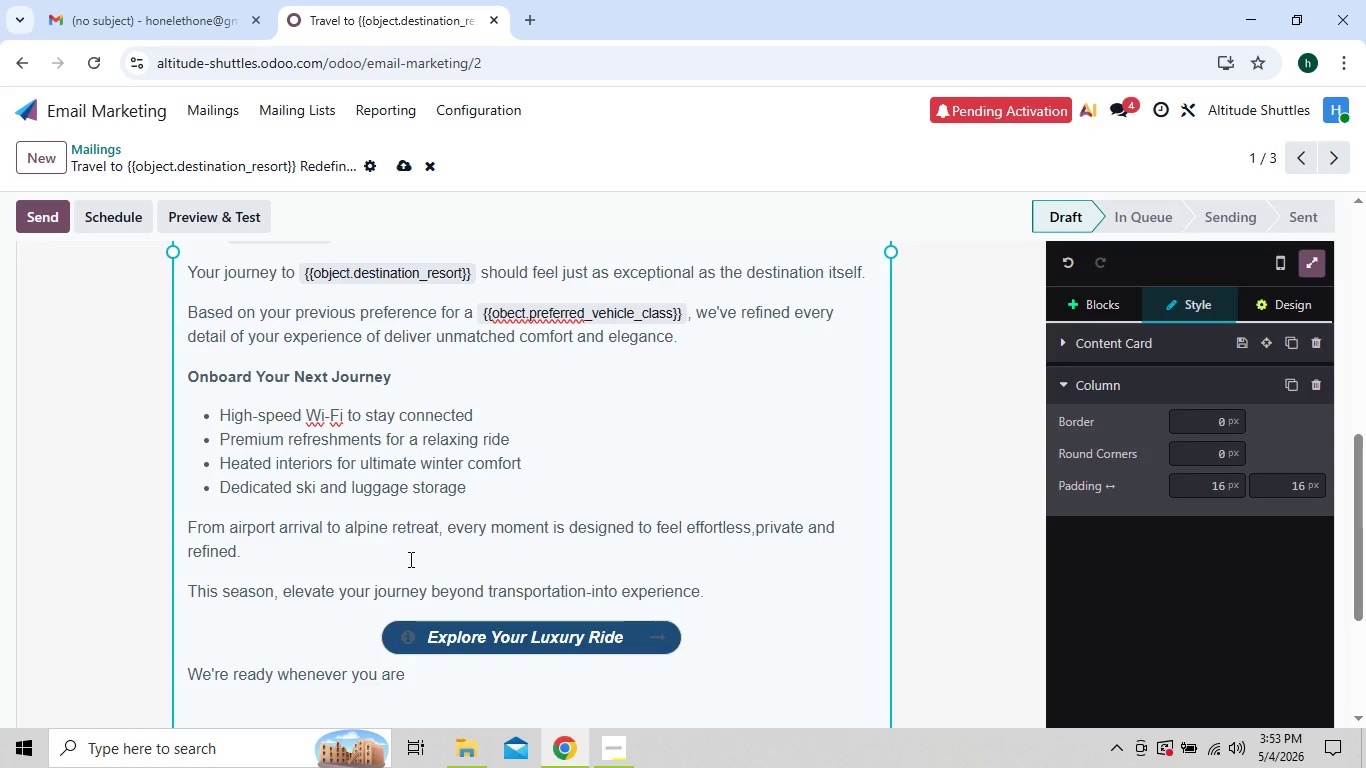 
left_click([343, 413])
 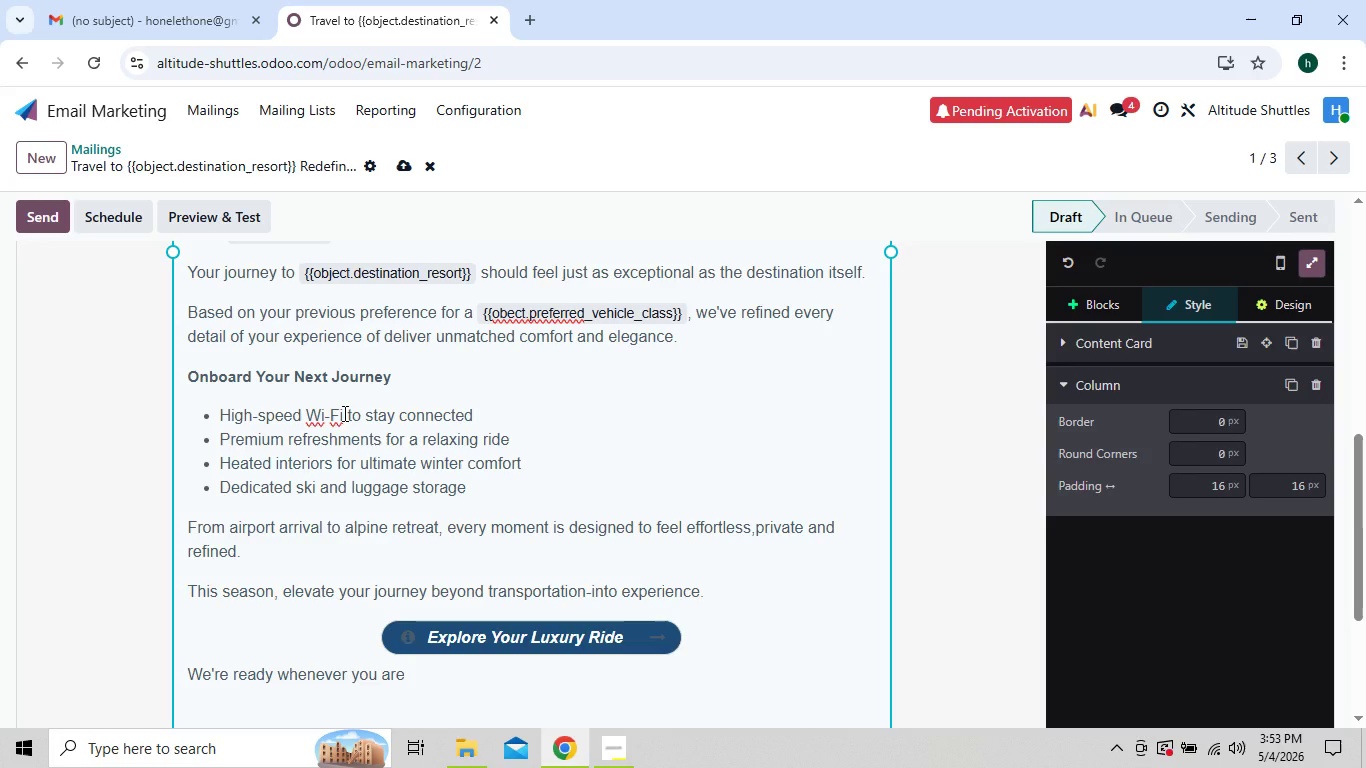 
key(Backspace)
 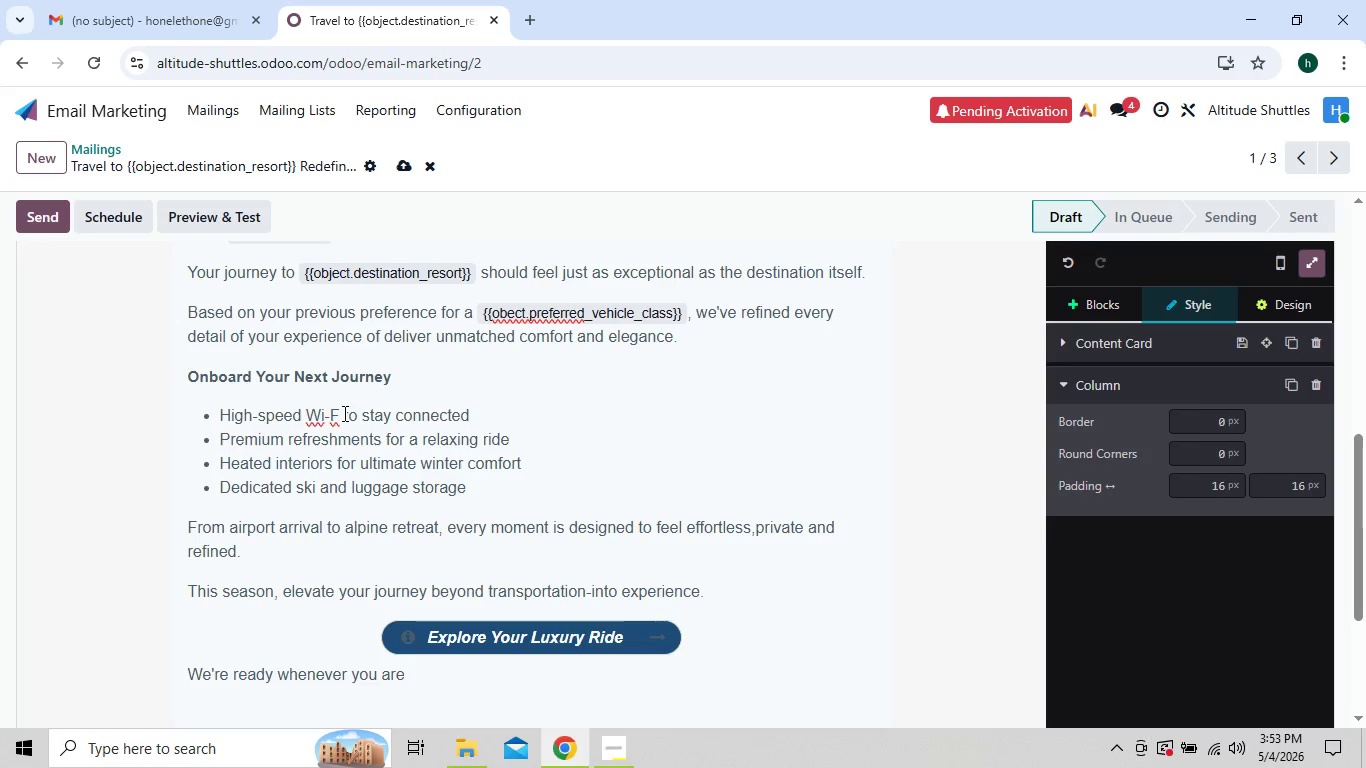 
key(I)
 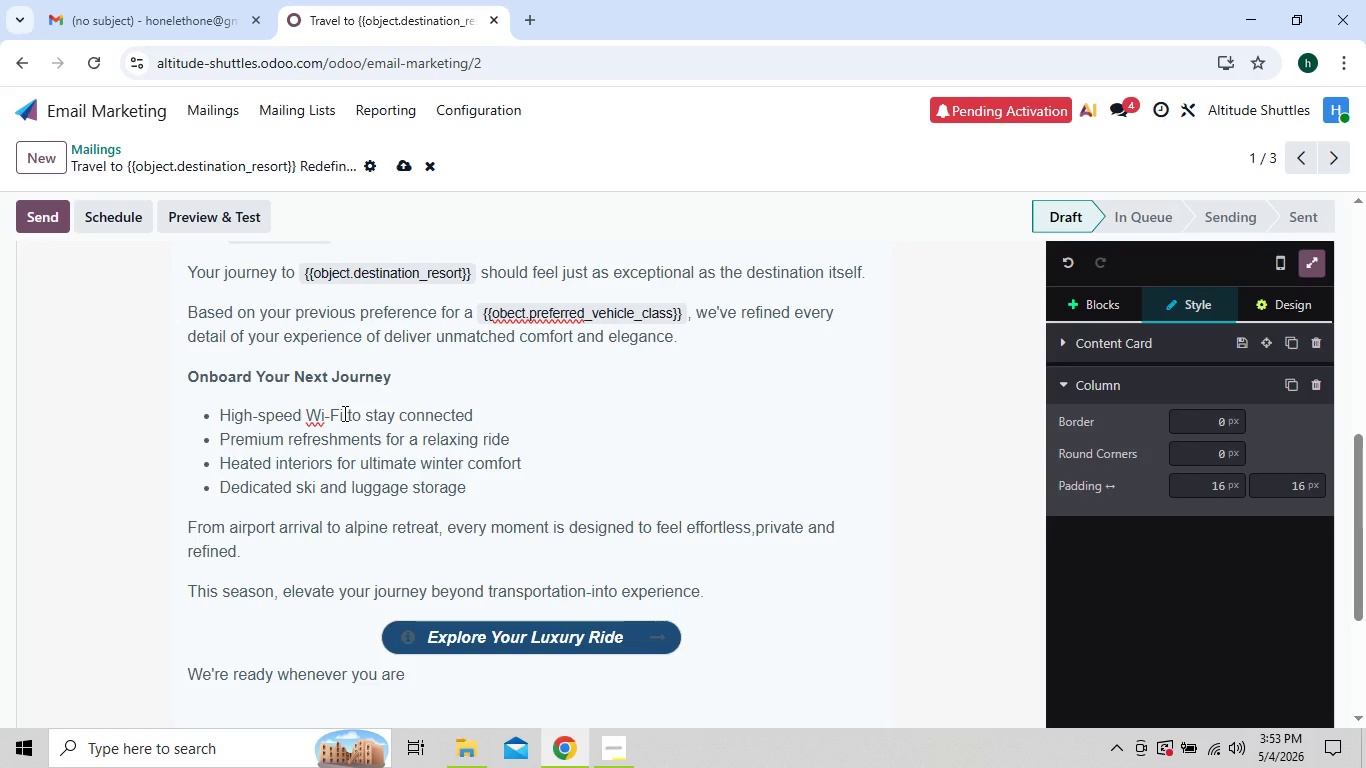 
key(ArrowLeft)
 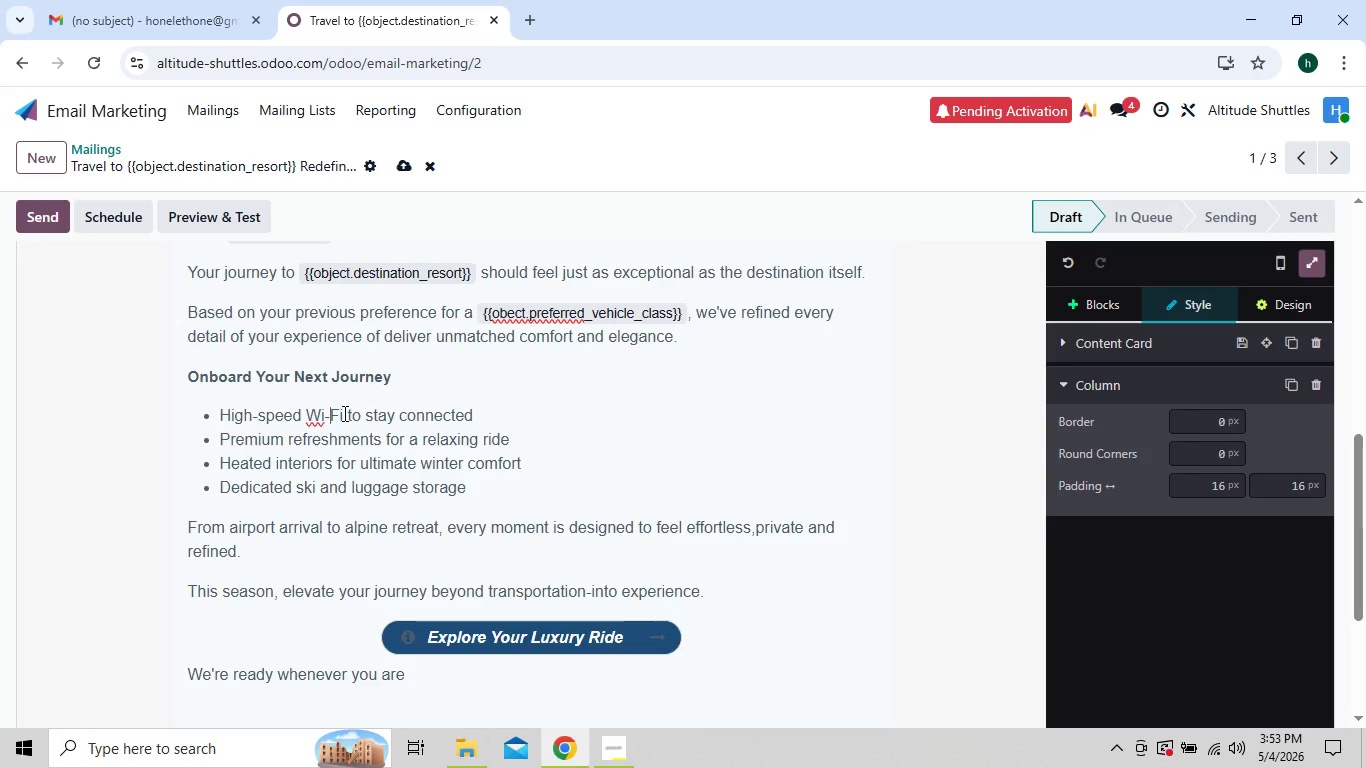 
key(ArrowLeft)
 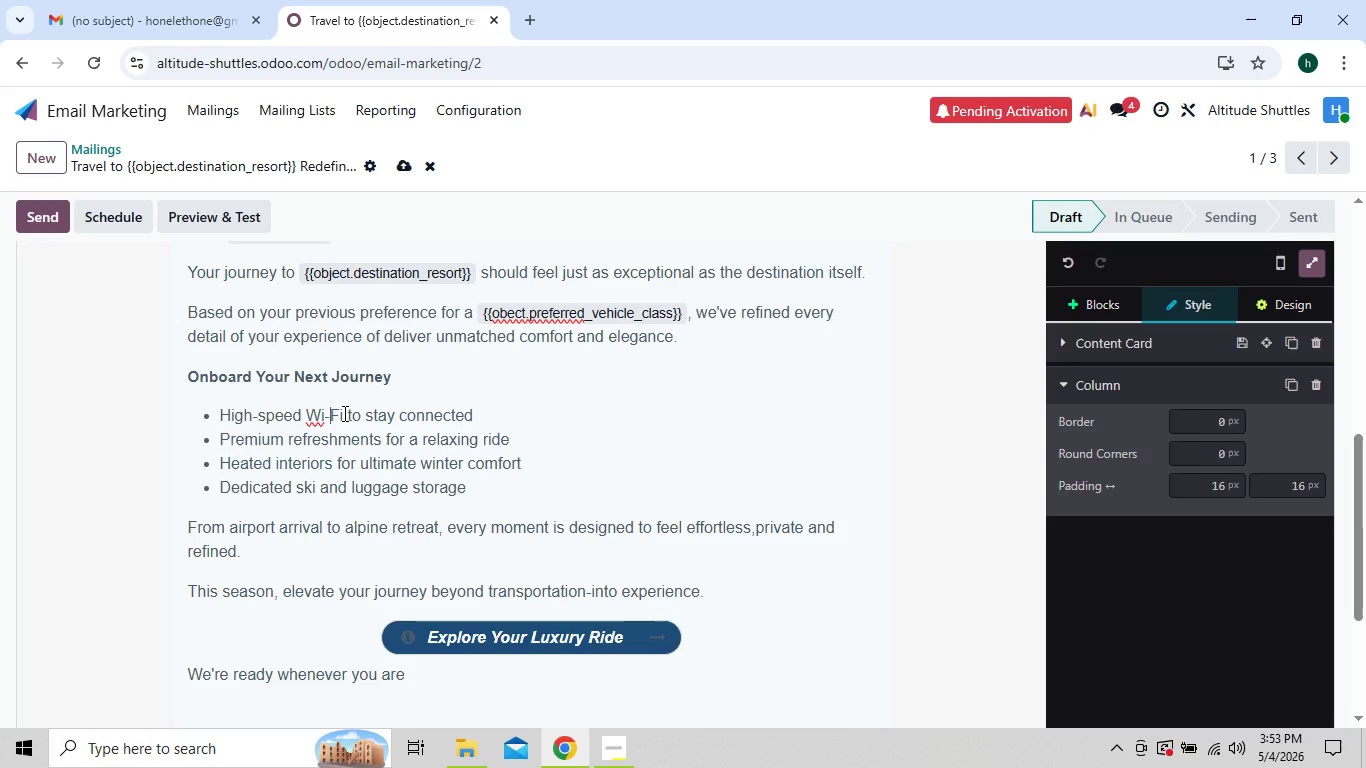 
key(ArrowLeft)
 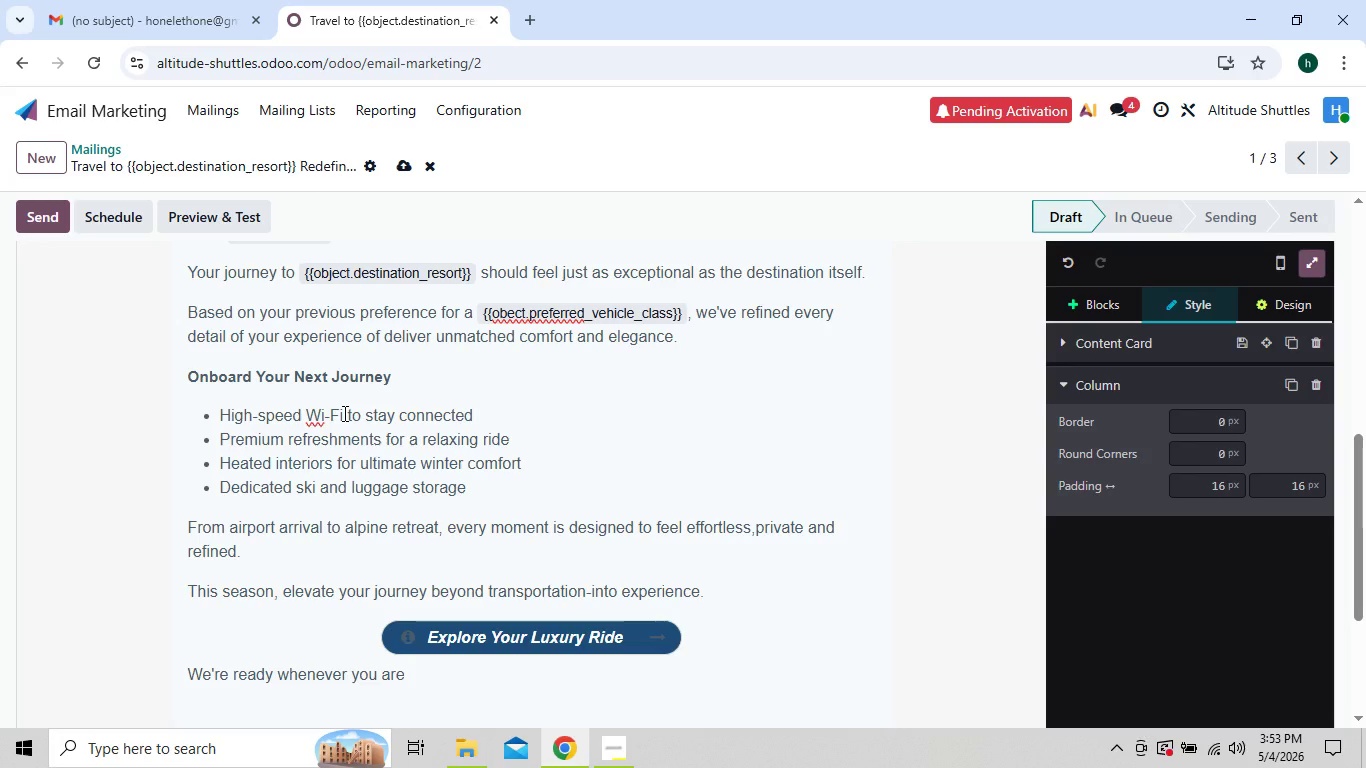 
key(Backspace)
 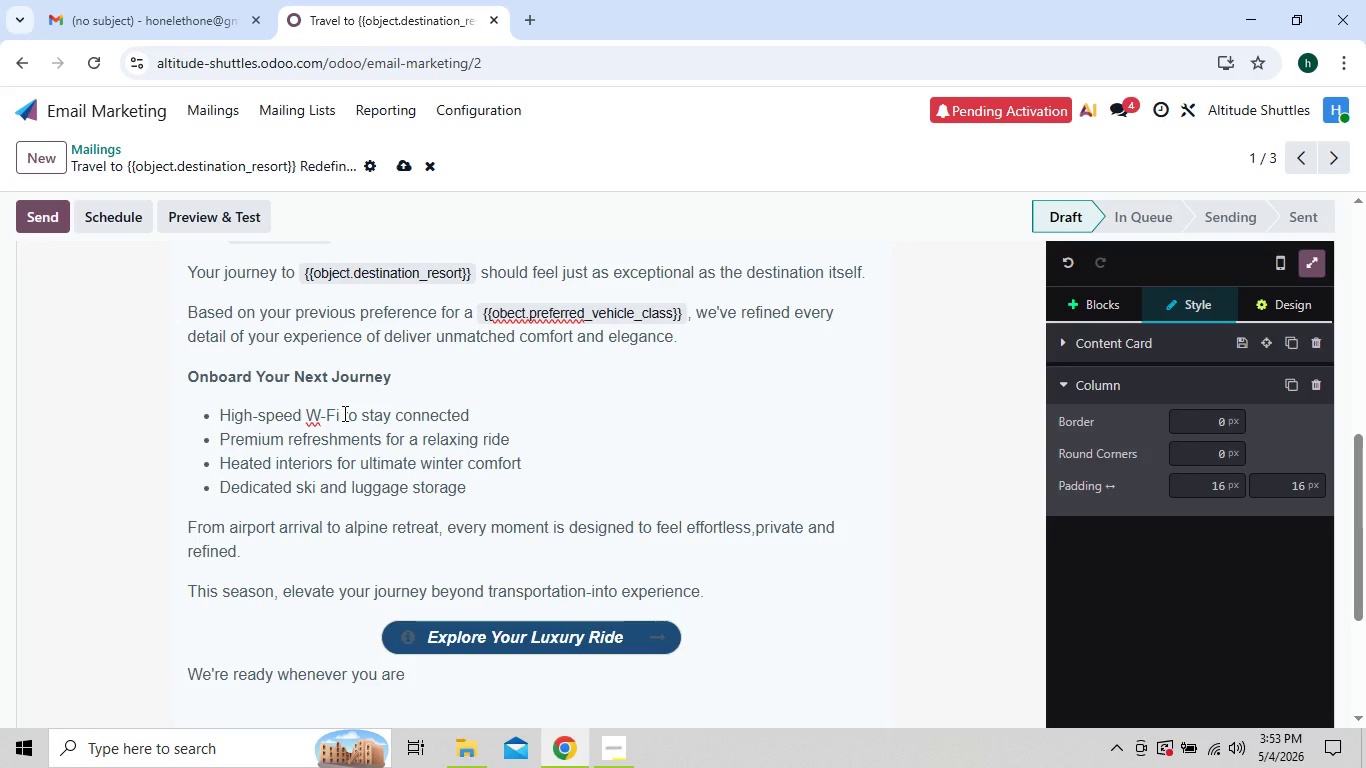 
key(I)
 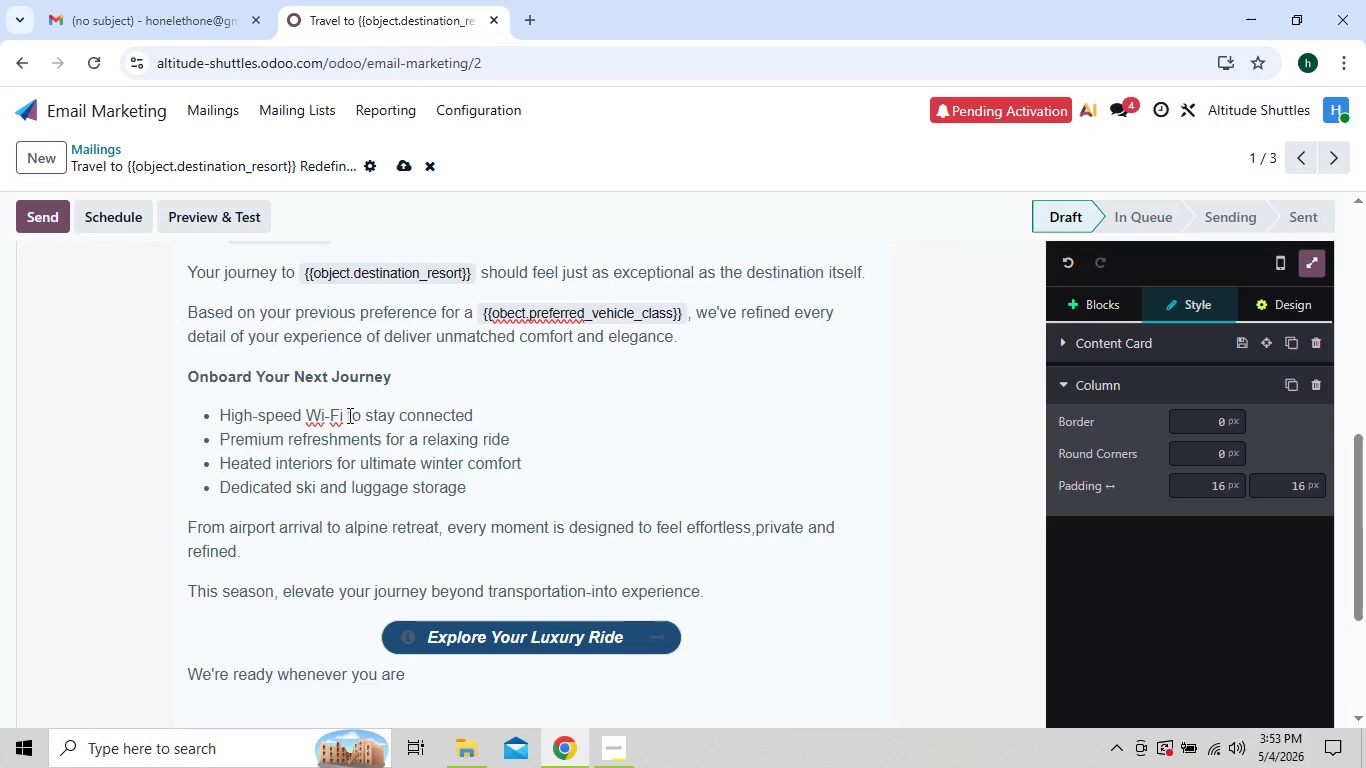 
left_click([364, 428])
 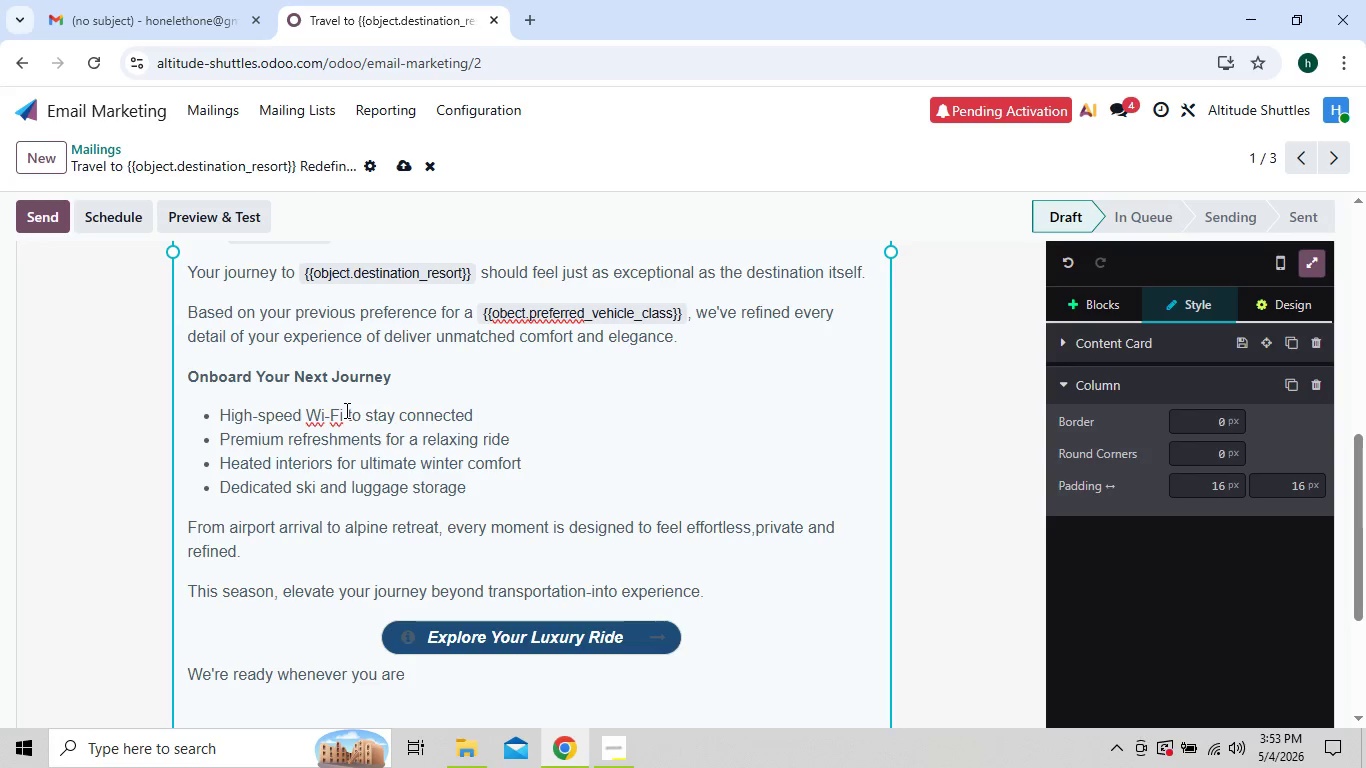 
left_click([344, 410])
 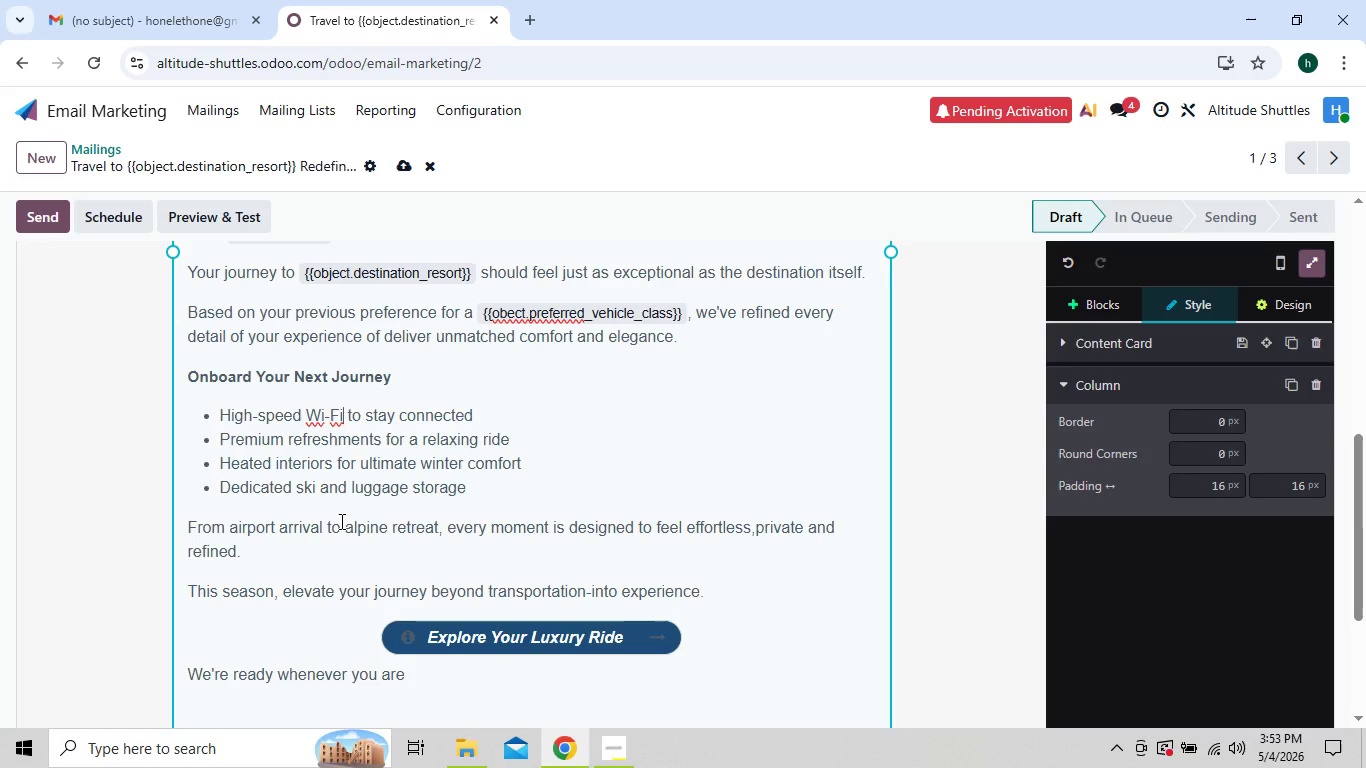 
key(Backspace)
 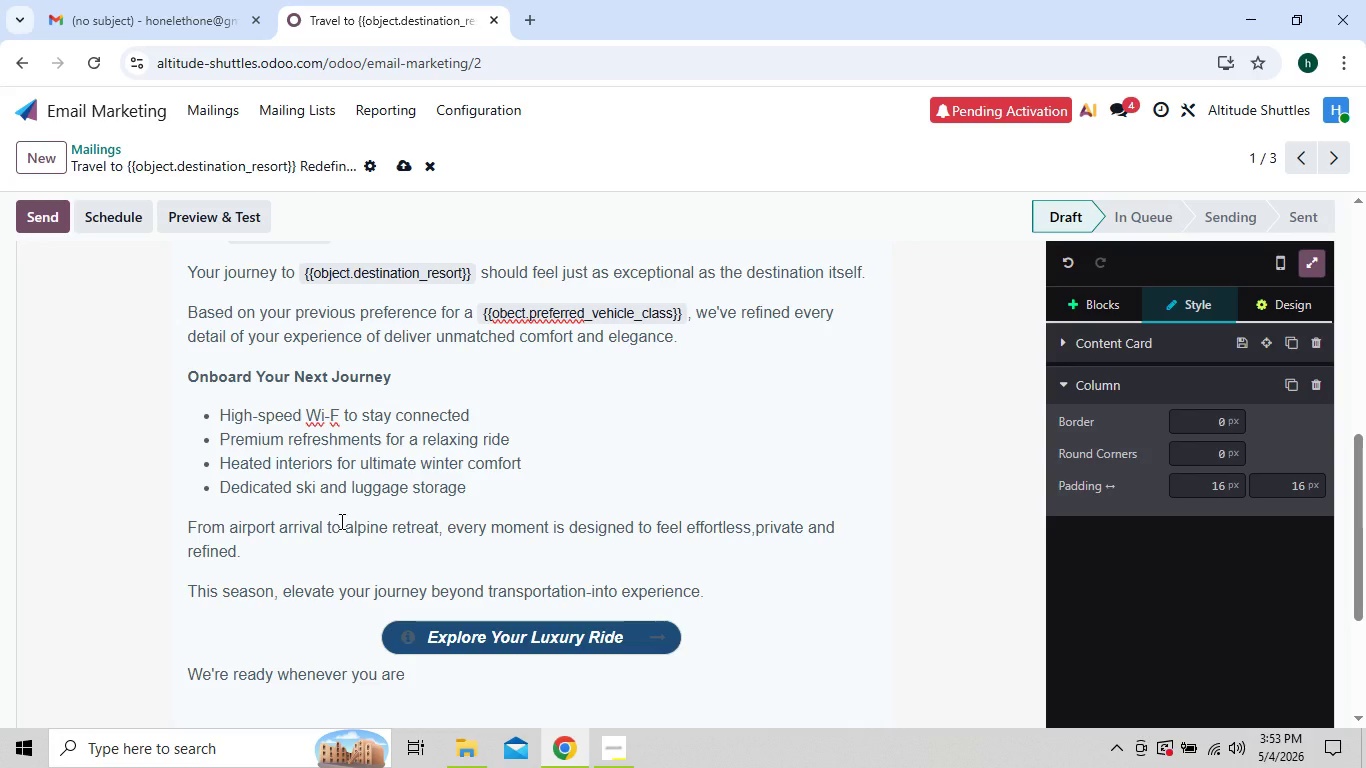 
key(CapsLock)
 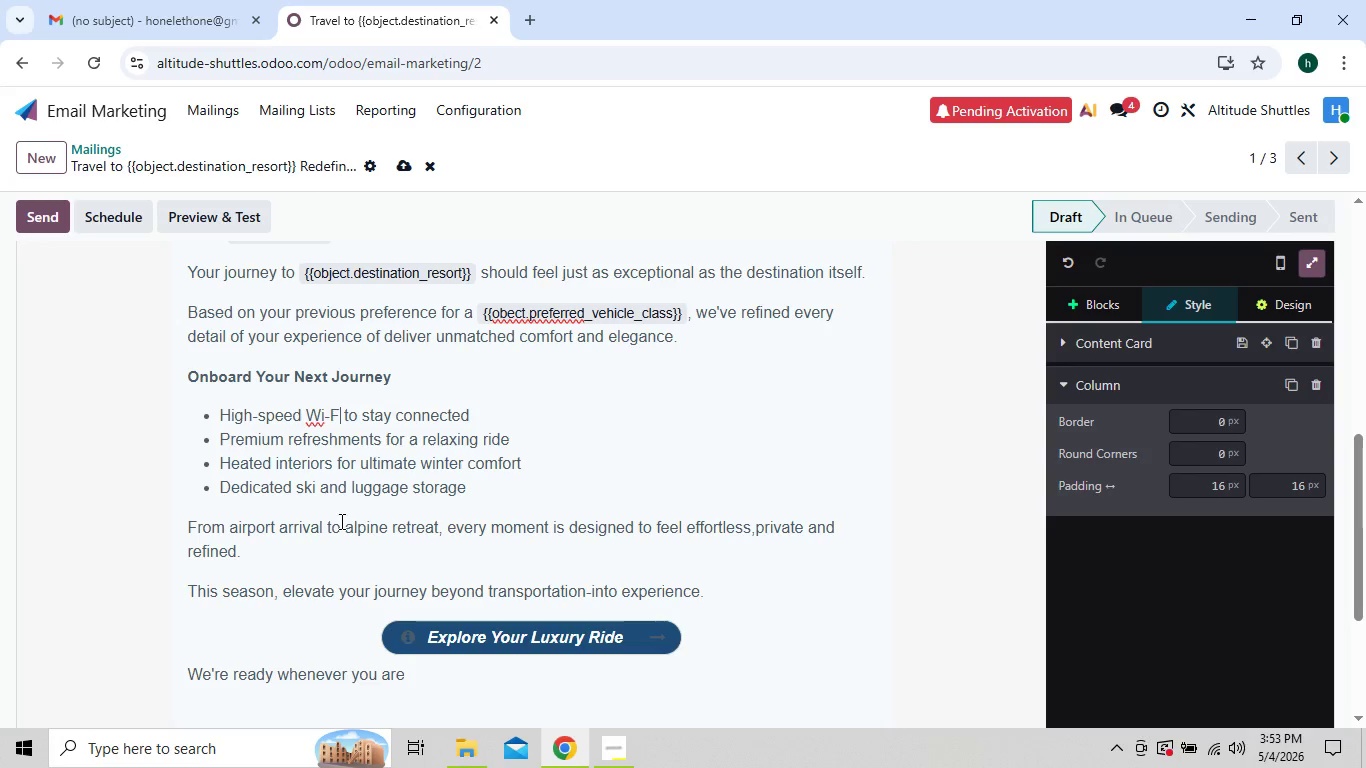 
key(I)
 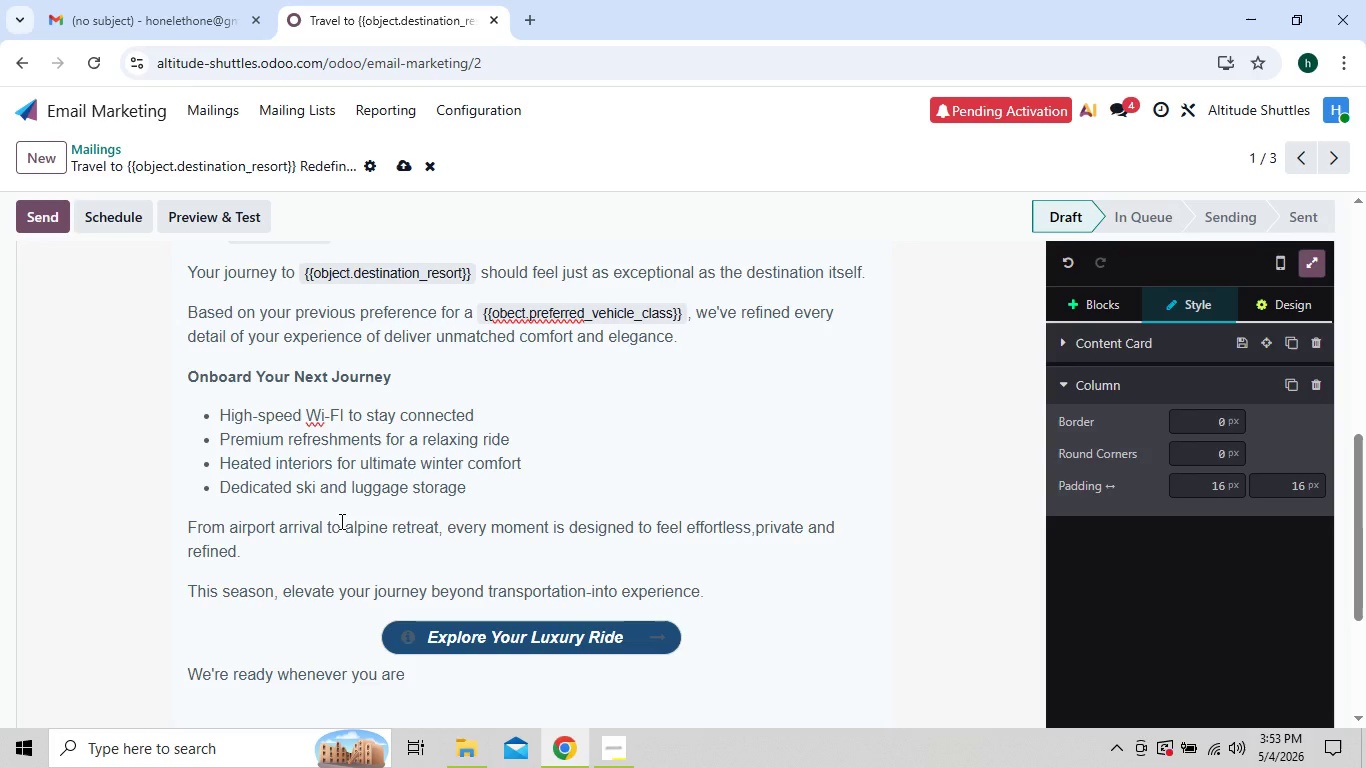 
key(ArrowLeft)
 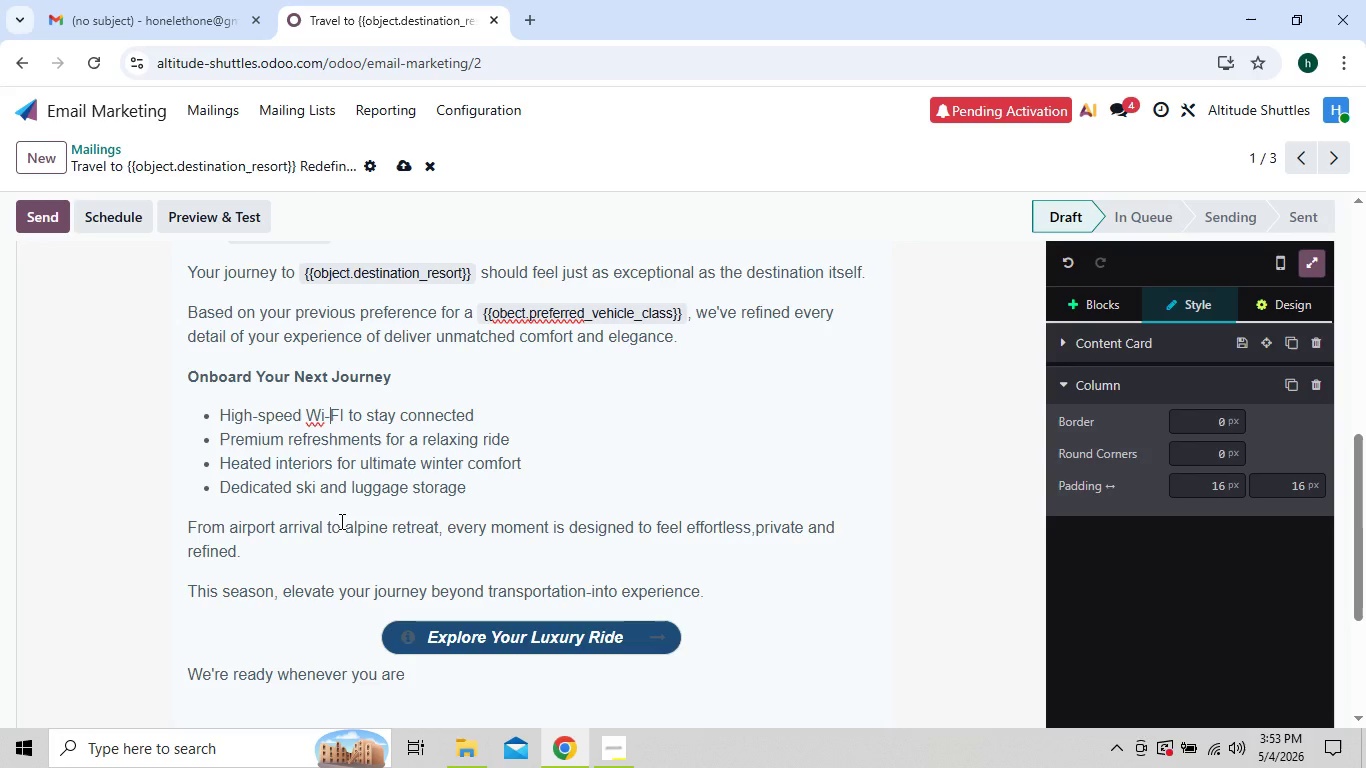 
key(ArrowLeft)
 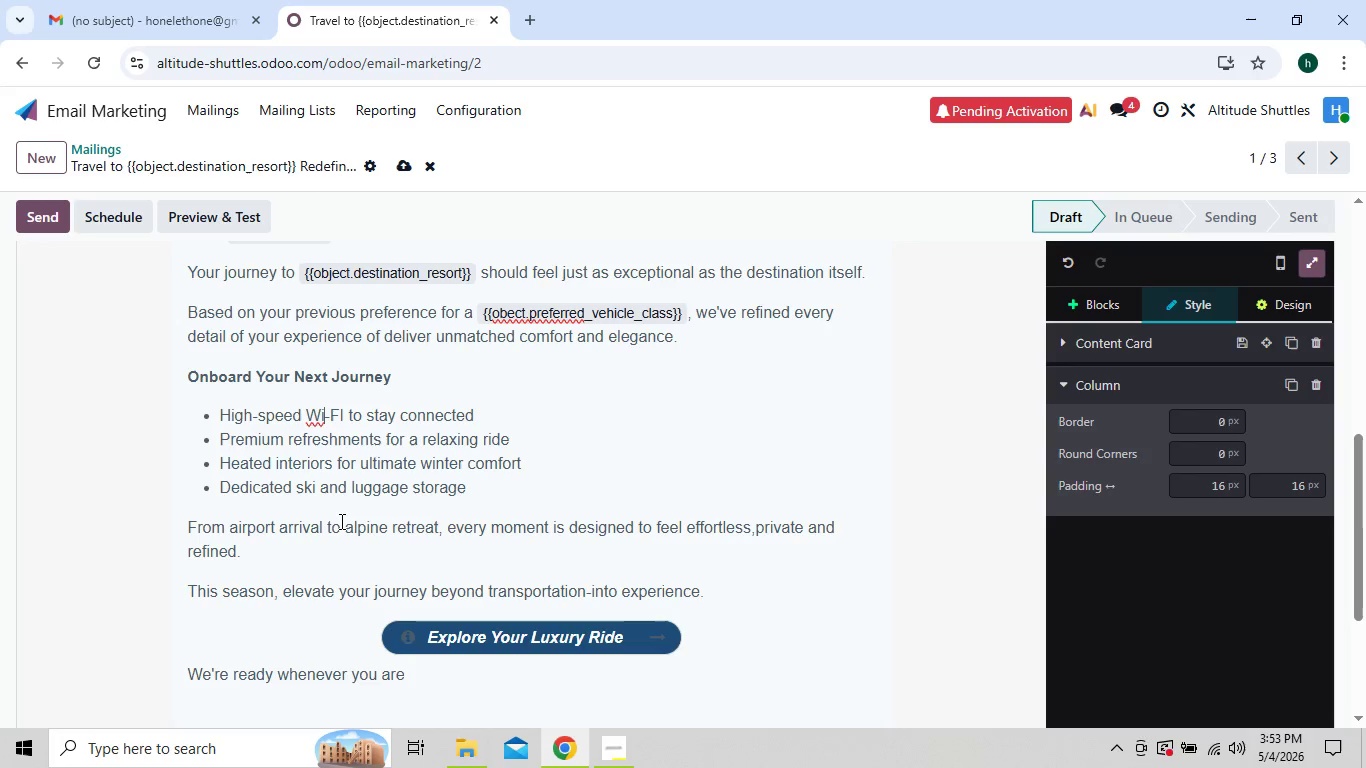 
key(ArrowLeft)
 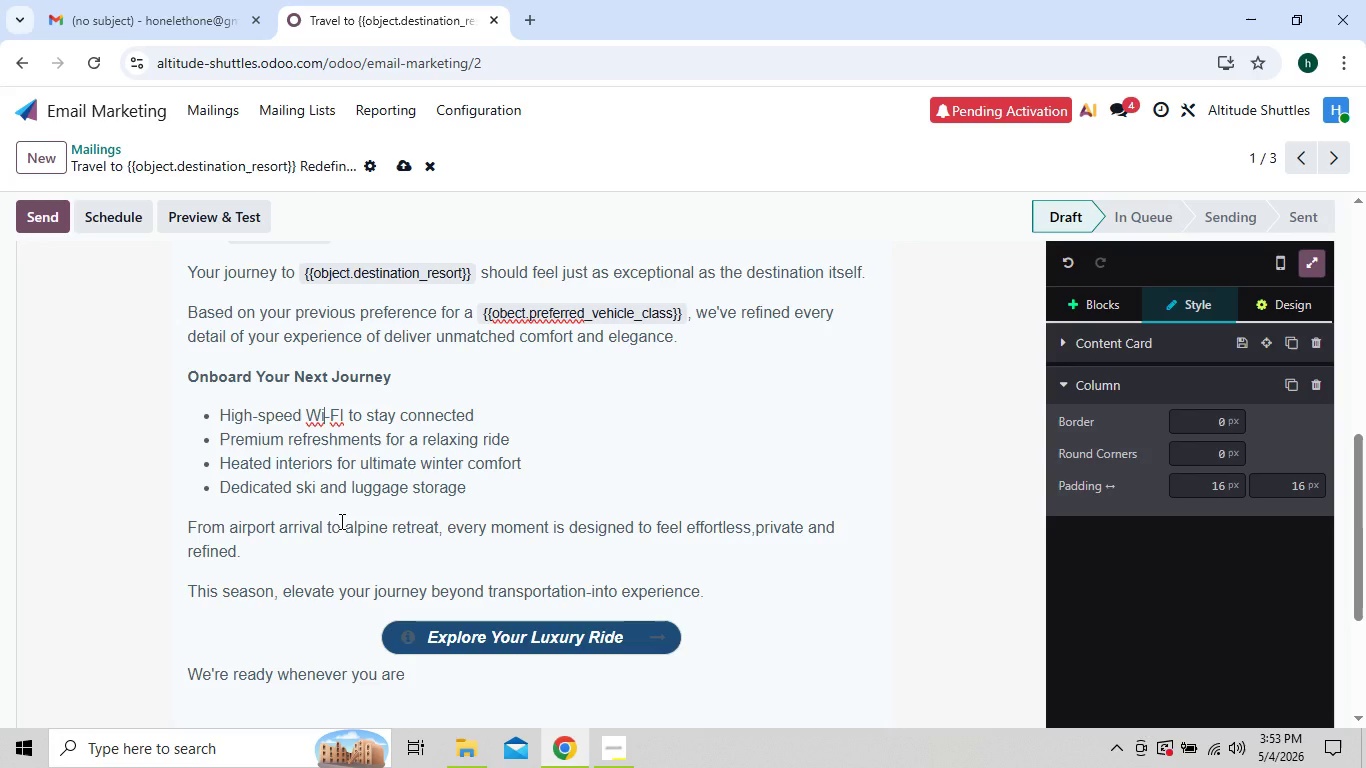 
key(Backspace)
 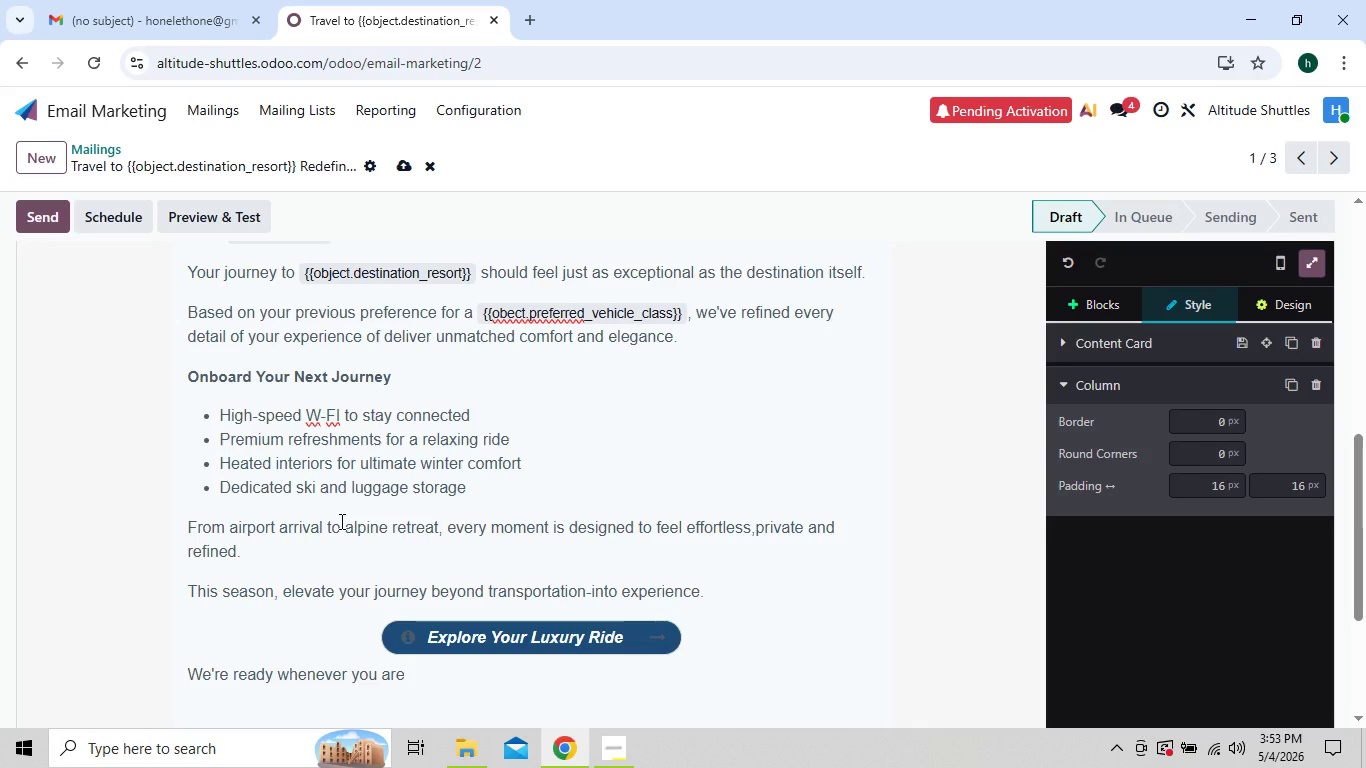 
key(CapsLock)
 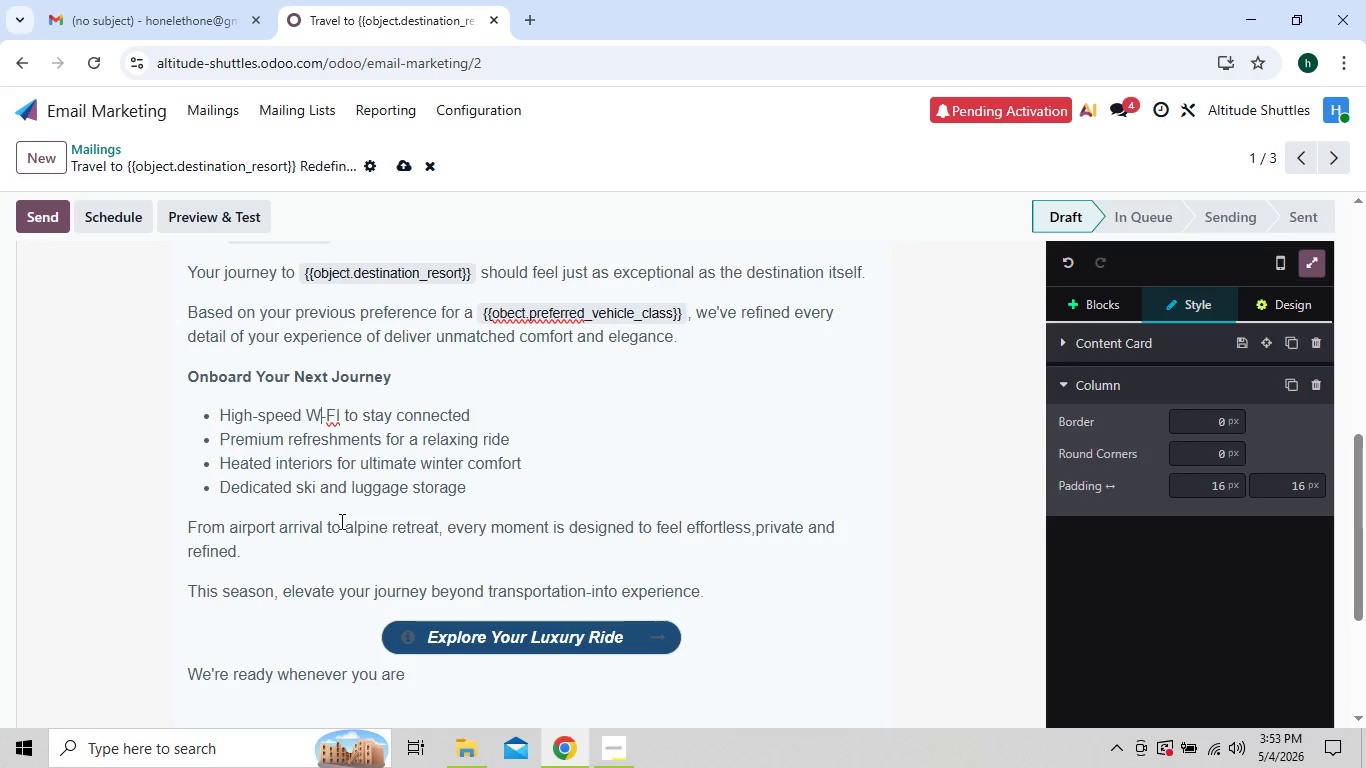 
key(CapsLock)
 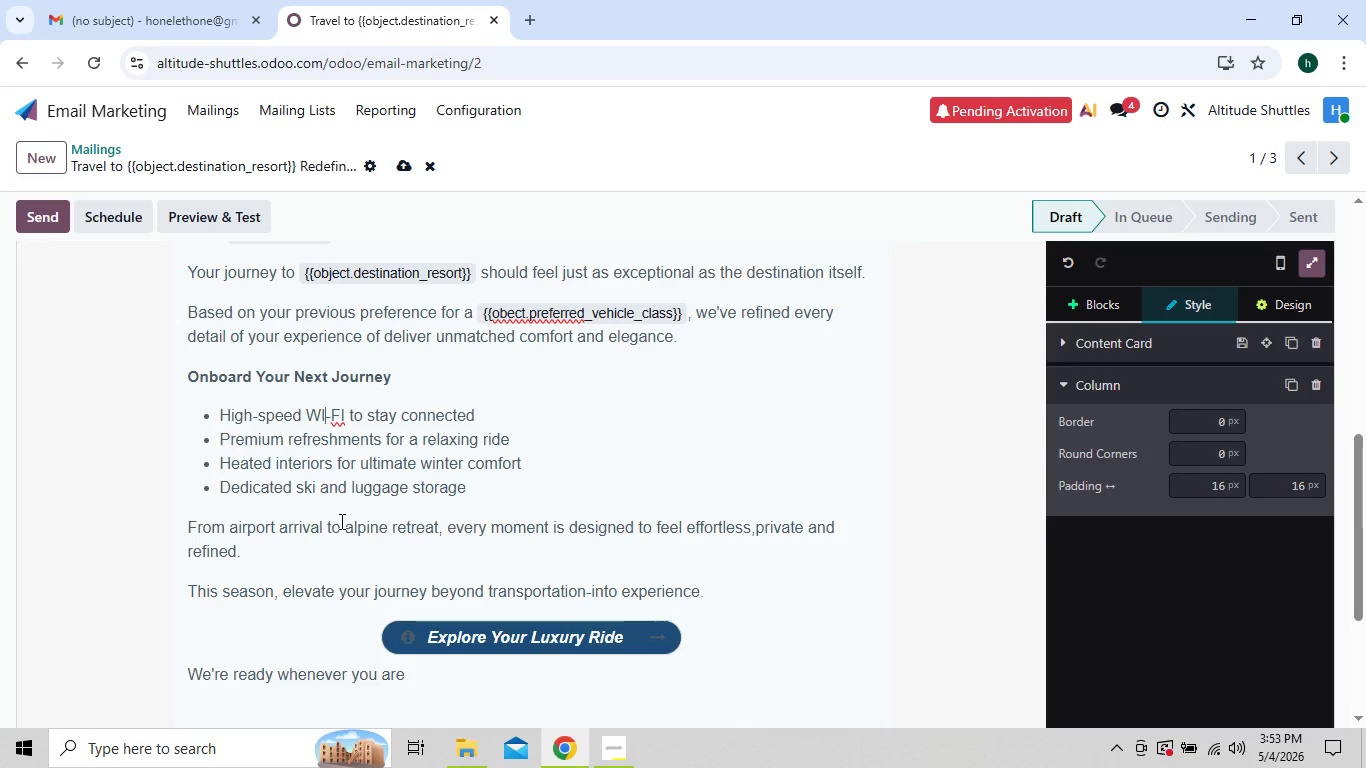 
key(I)
 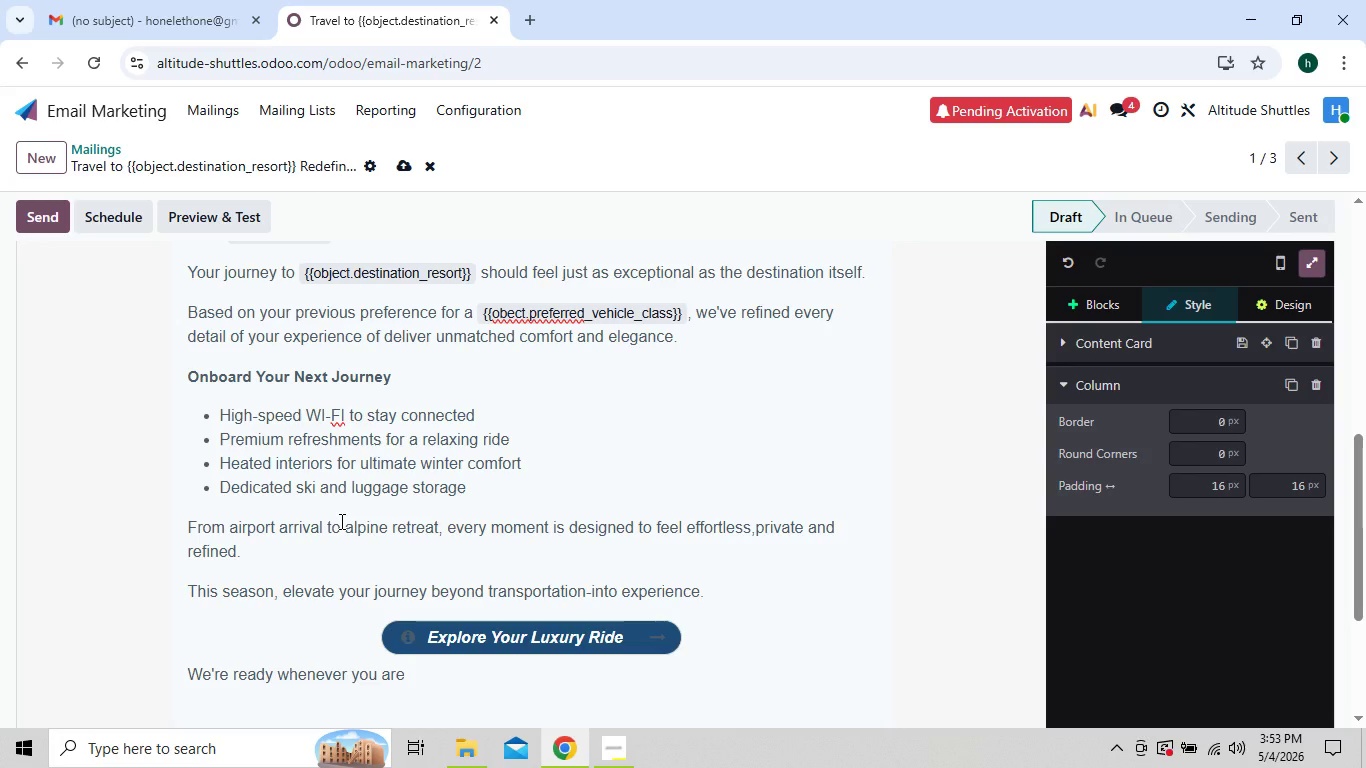 
key(ArrowRight)
 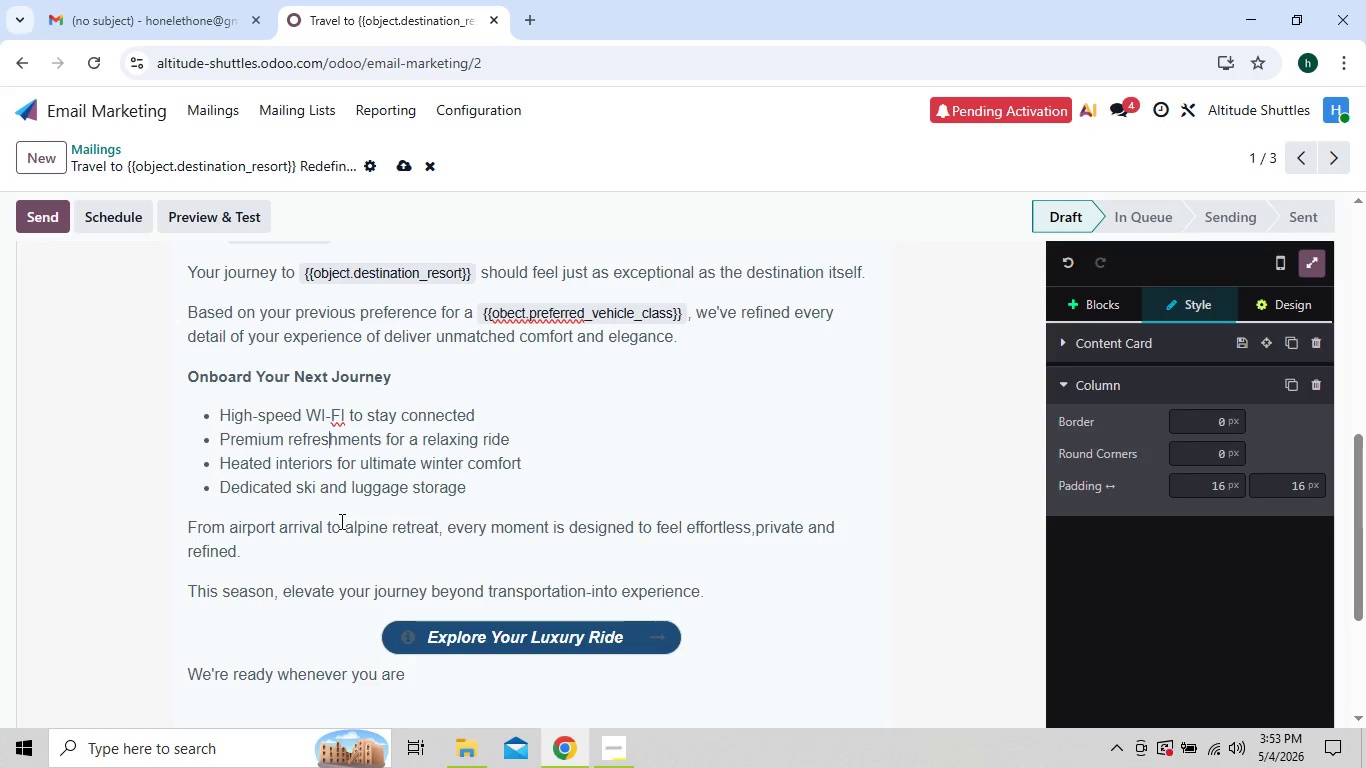 
key(ArrowDown)
 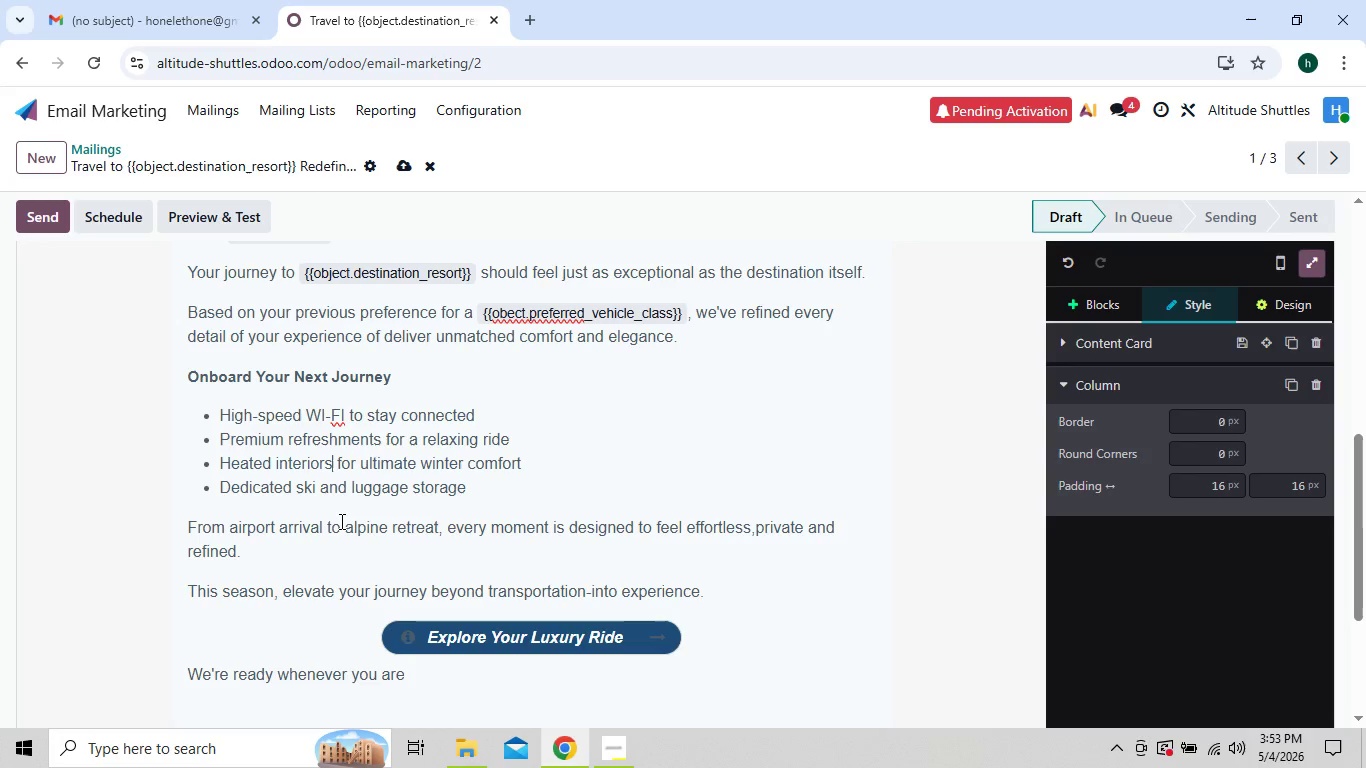 
key(ArrowDown)
 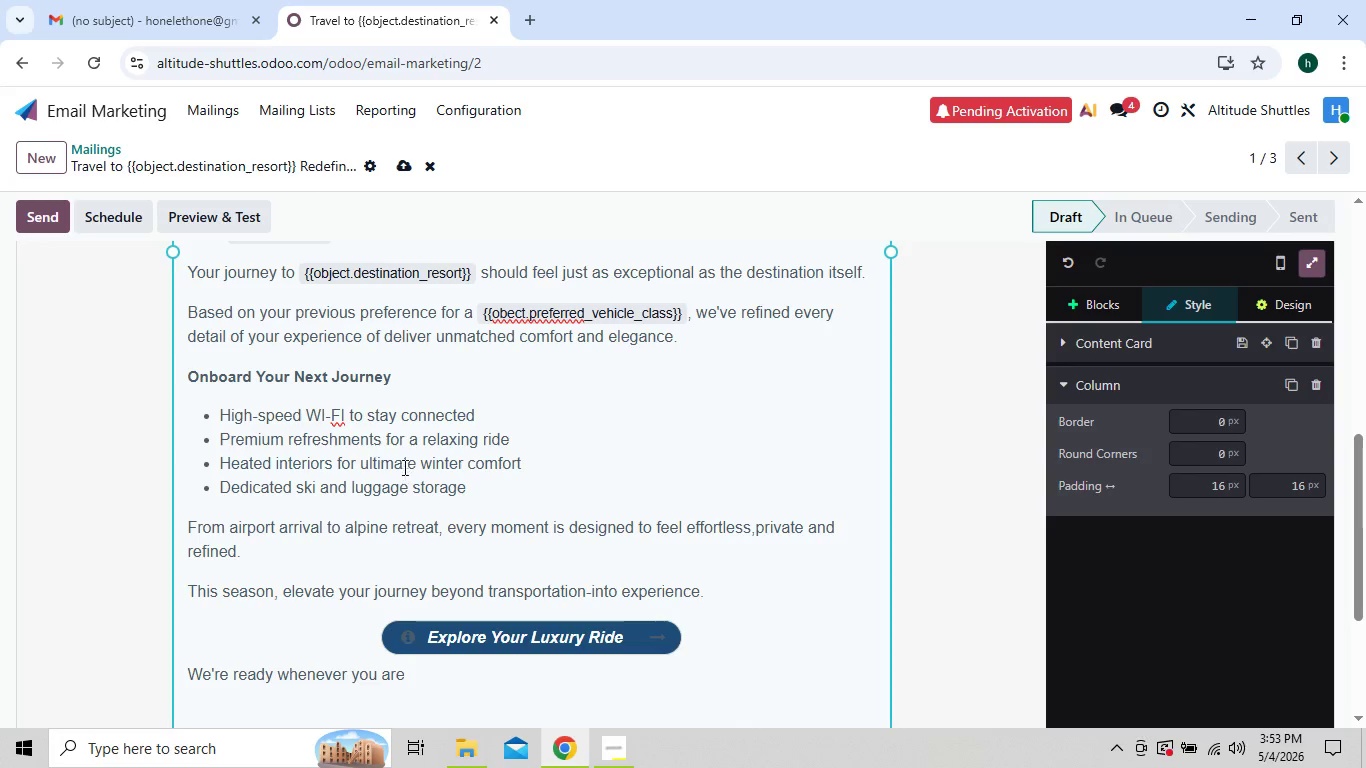 
left_click([406, 460])
 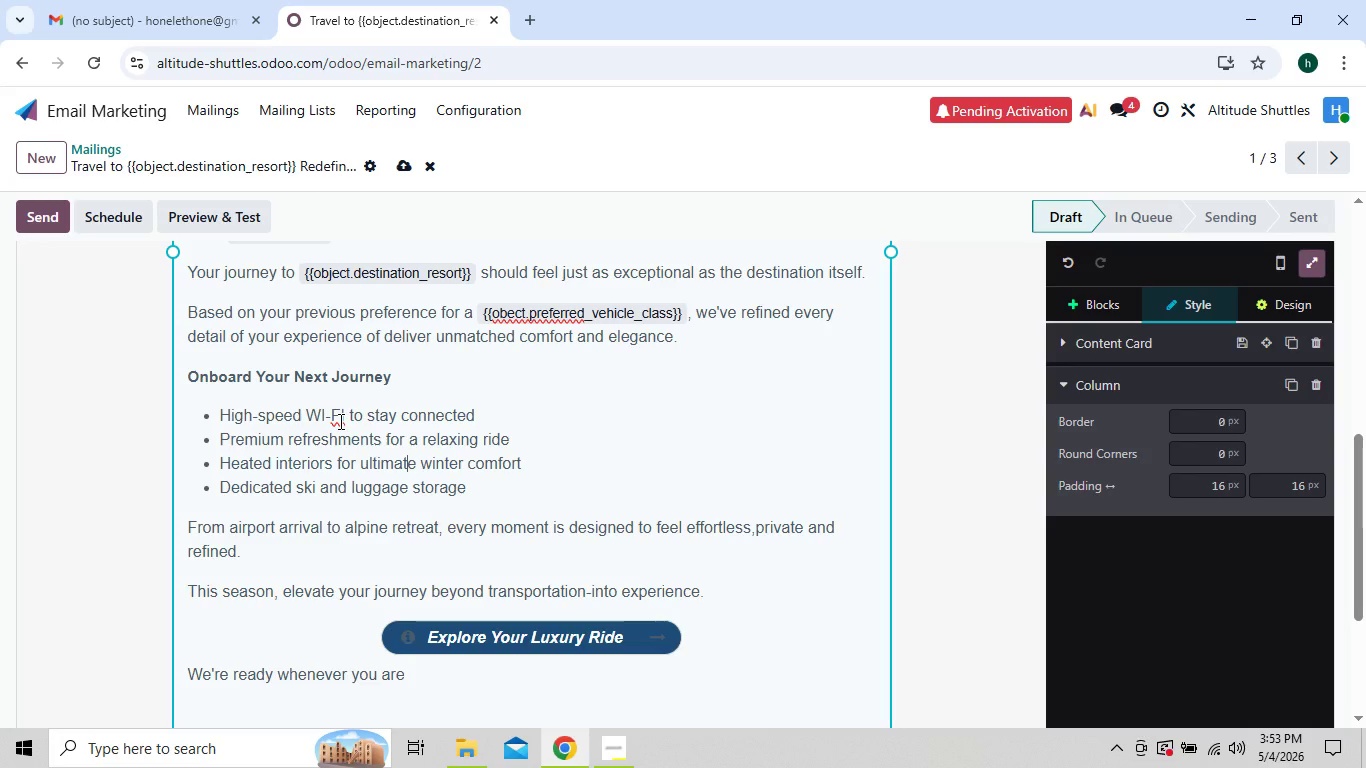 
right_click([339, 424])
 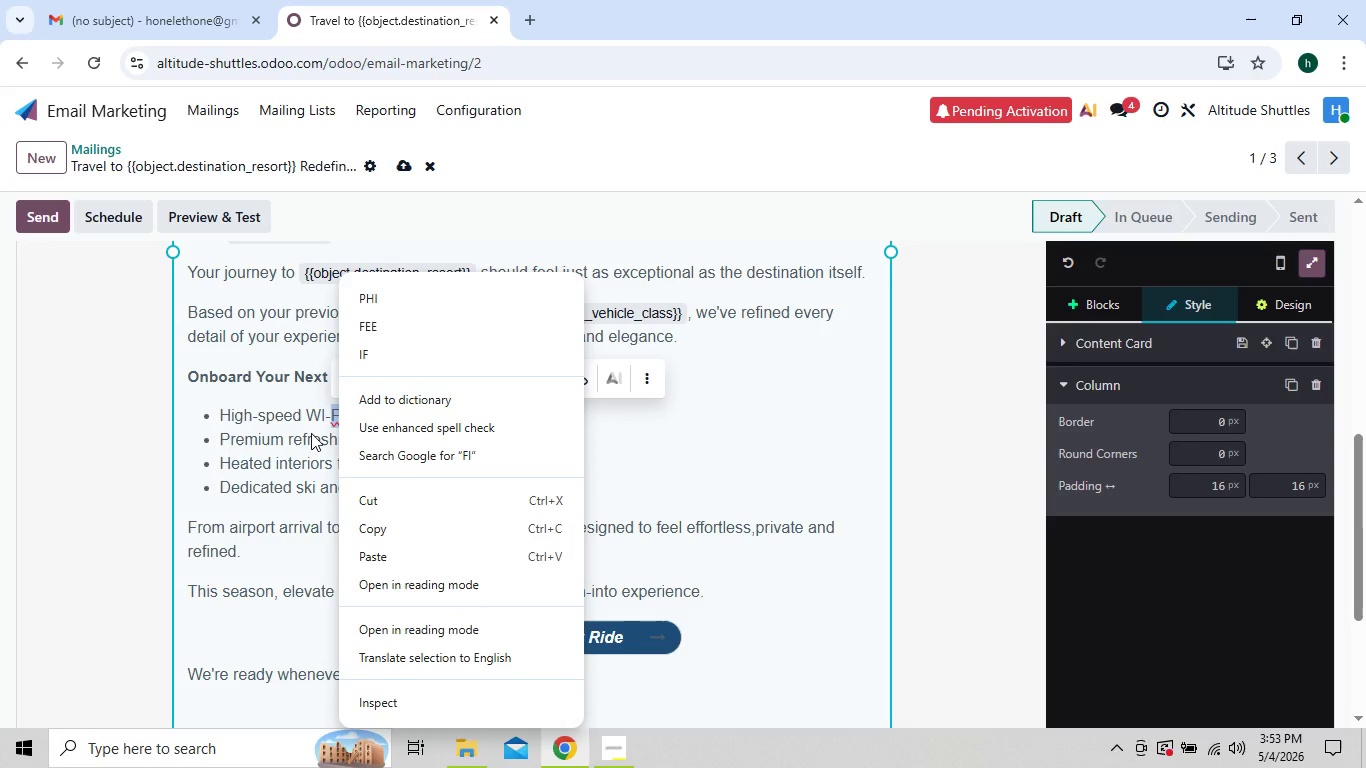 
wait(6.53)
 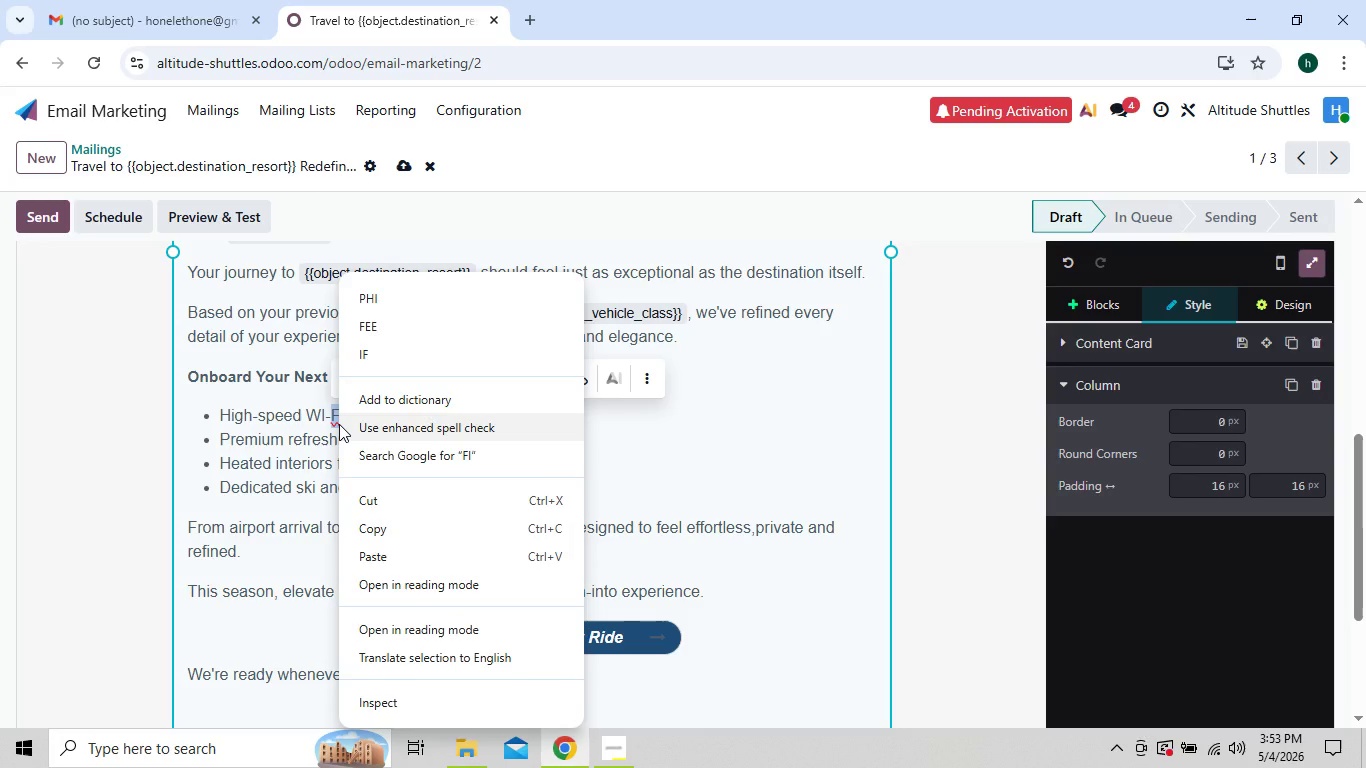 
left_click([291, 436])
 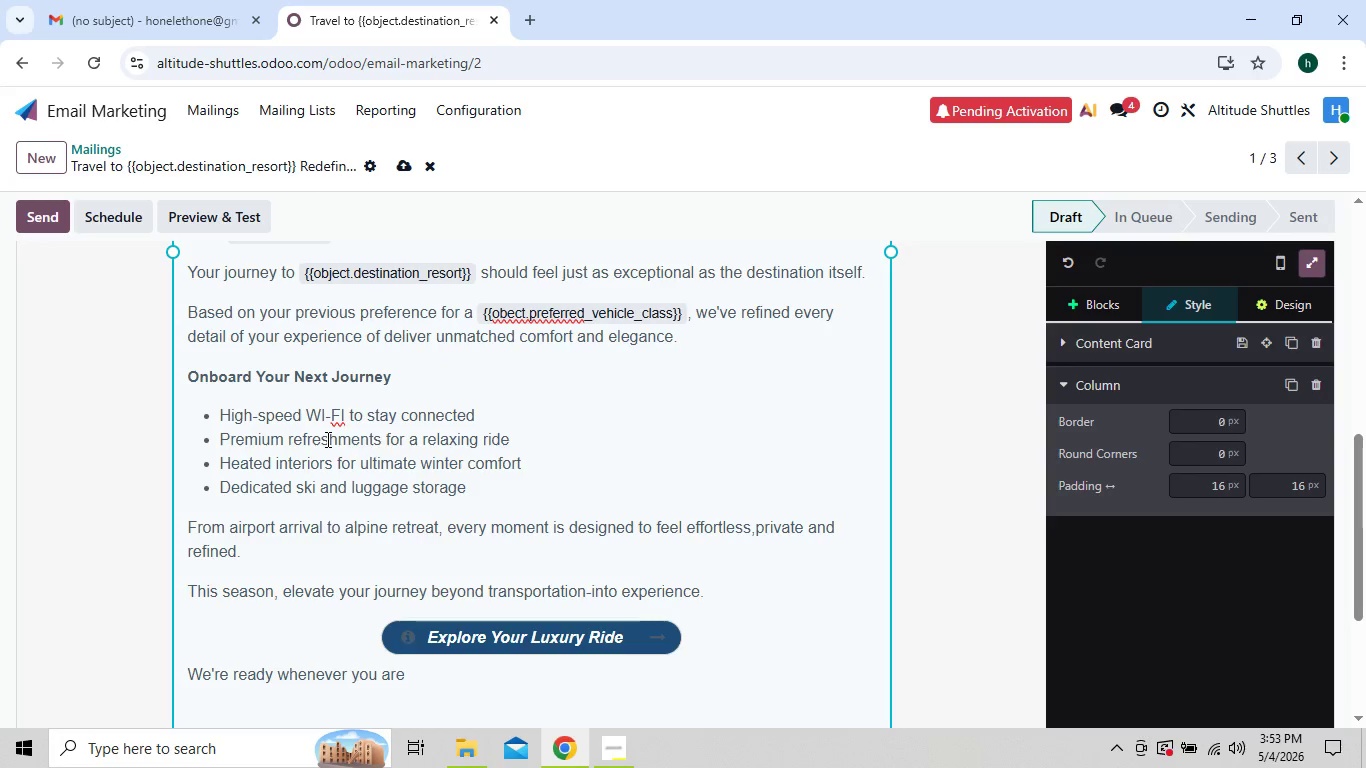 
key(CapsLock)
 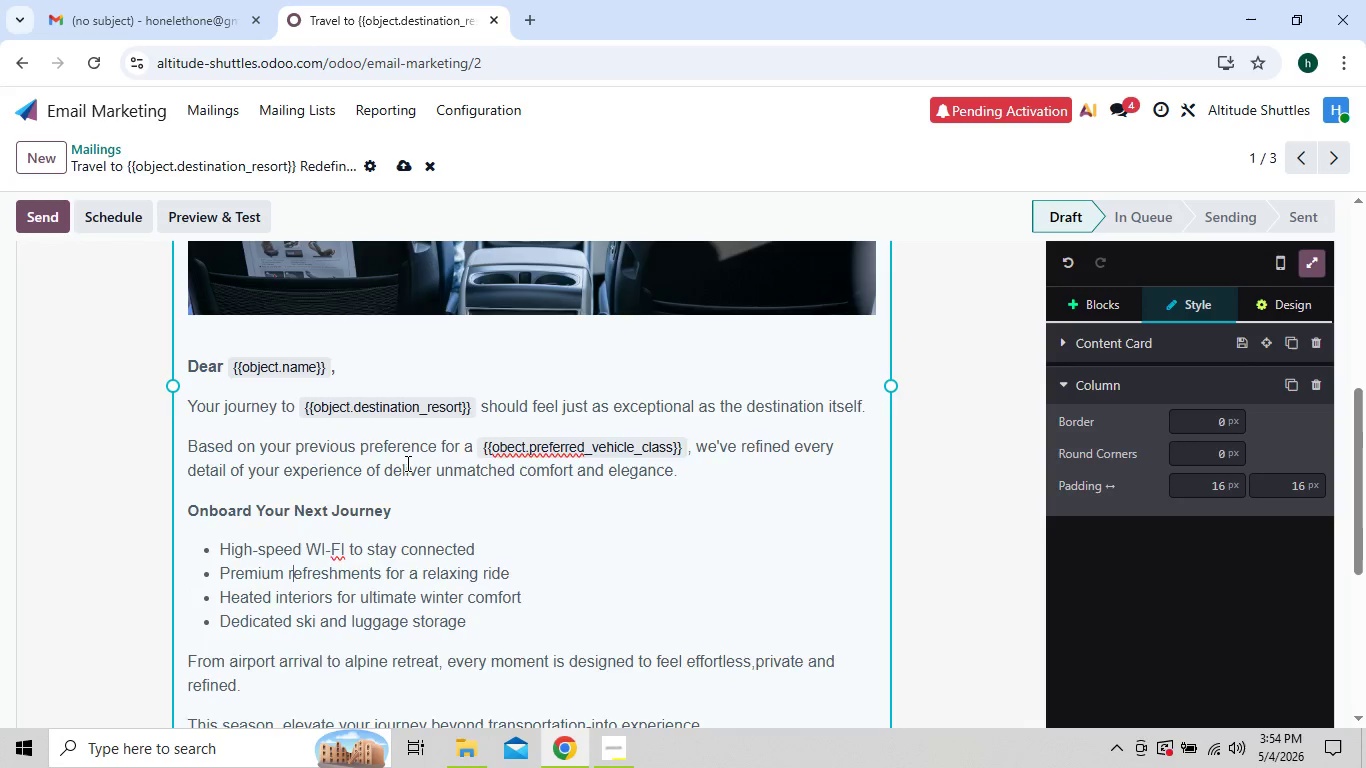 
wait(12.66)
 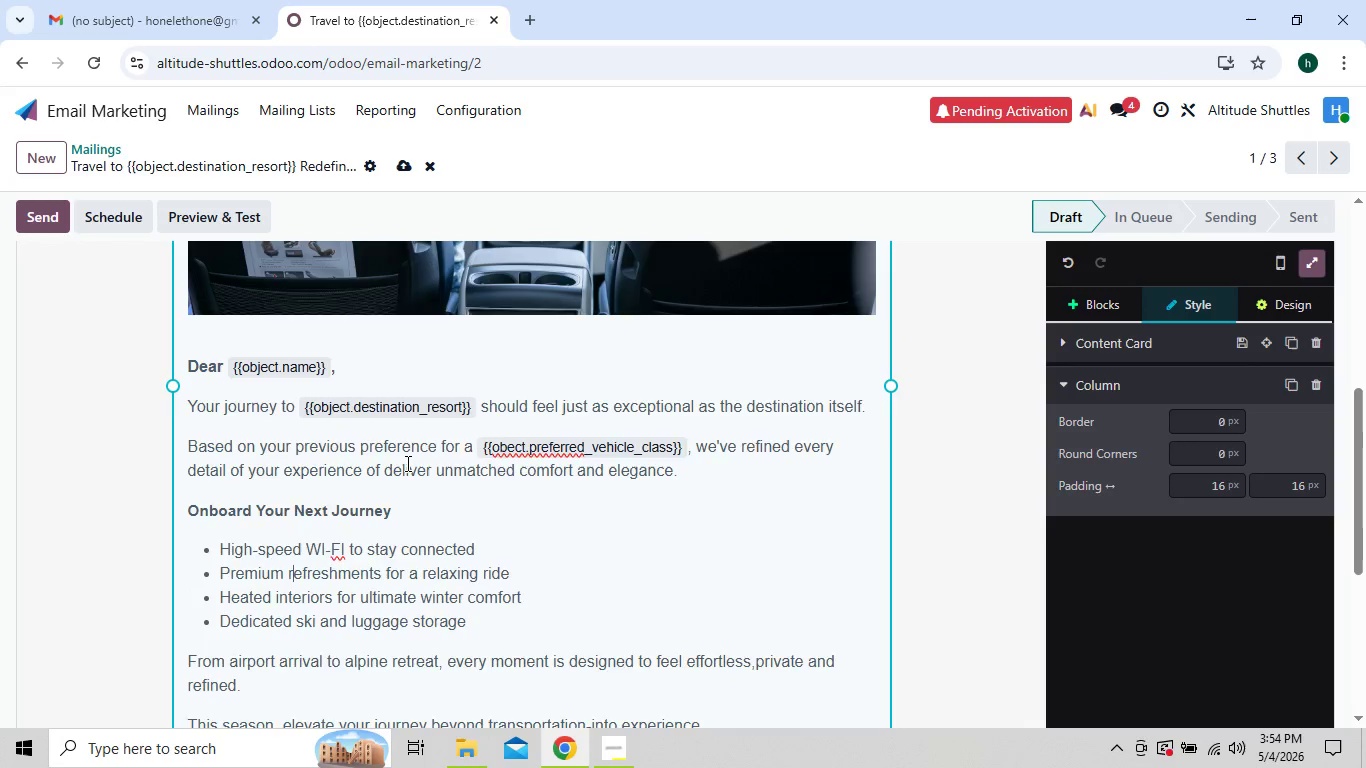 
left_click([401, 163])
 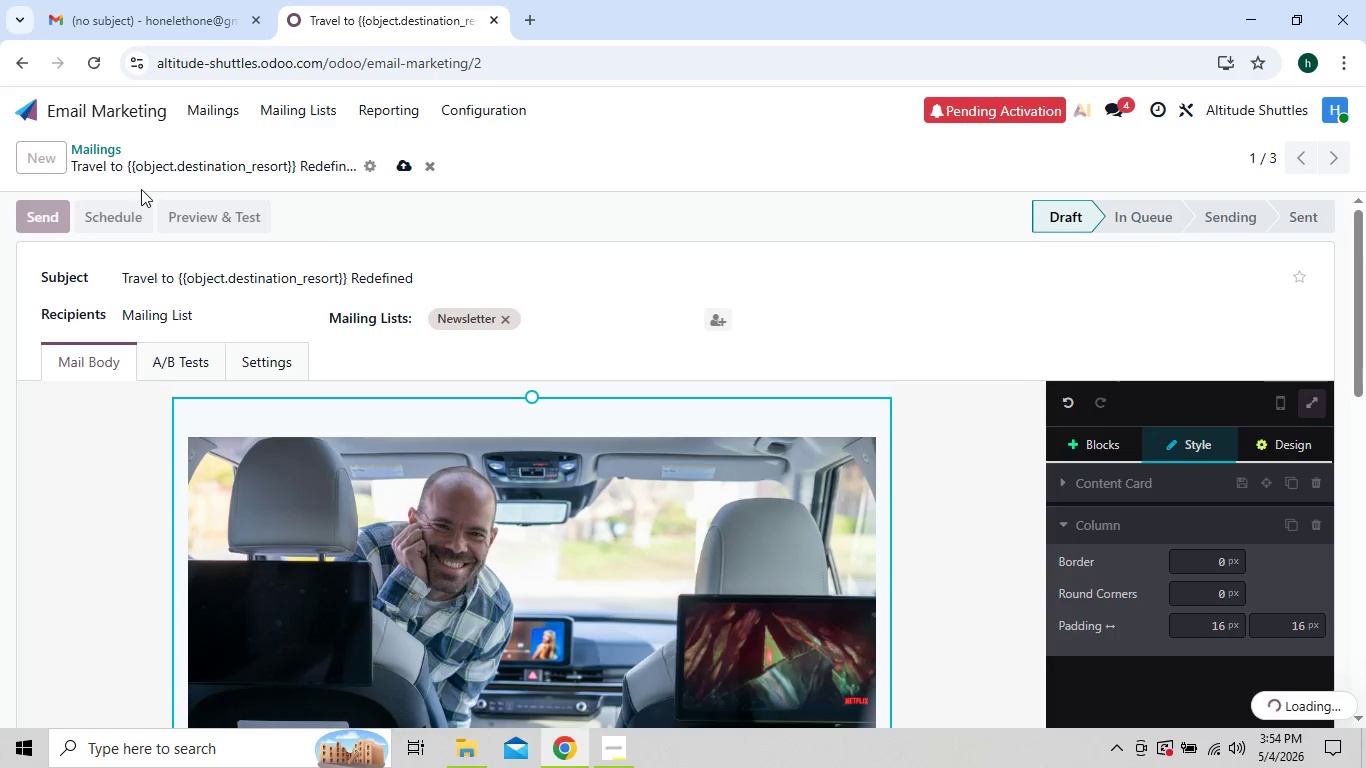 
left_click([218, 101])
 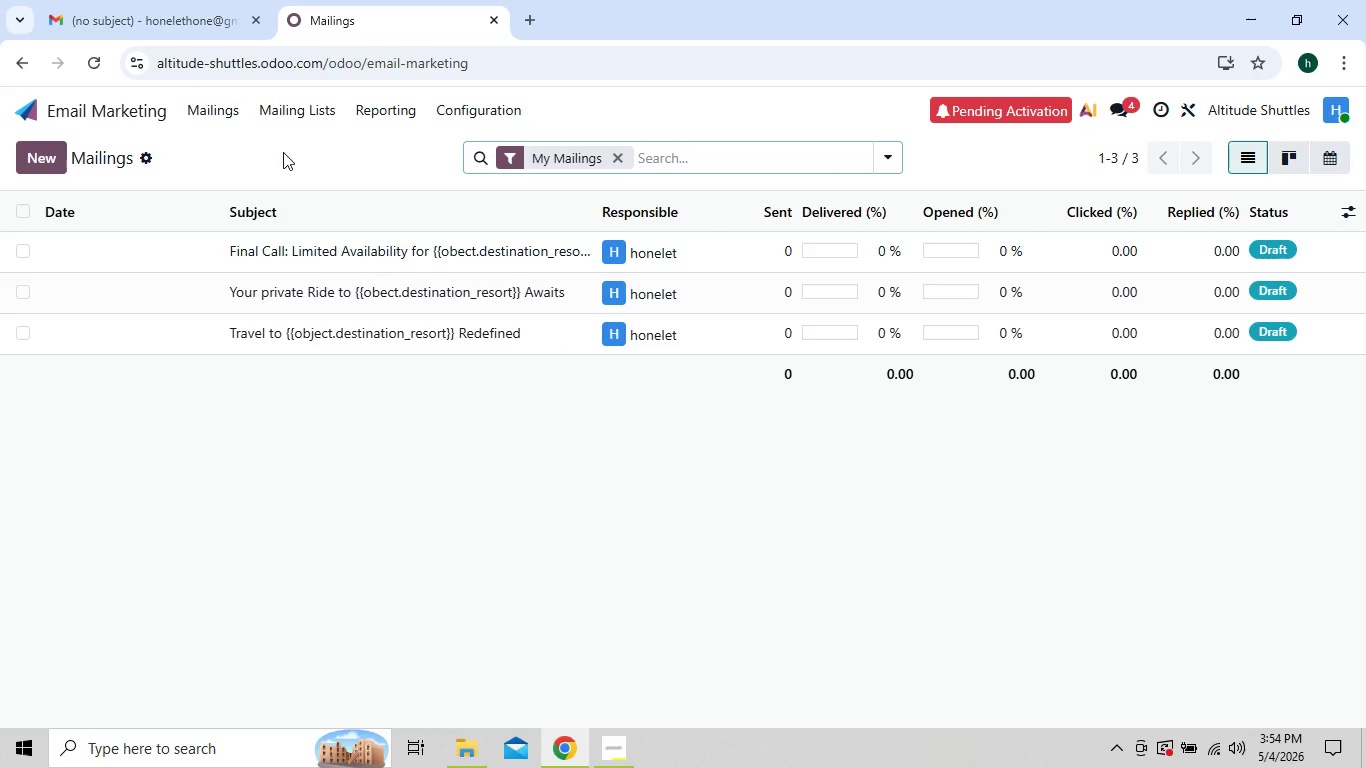 
wait(8.86)
 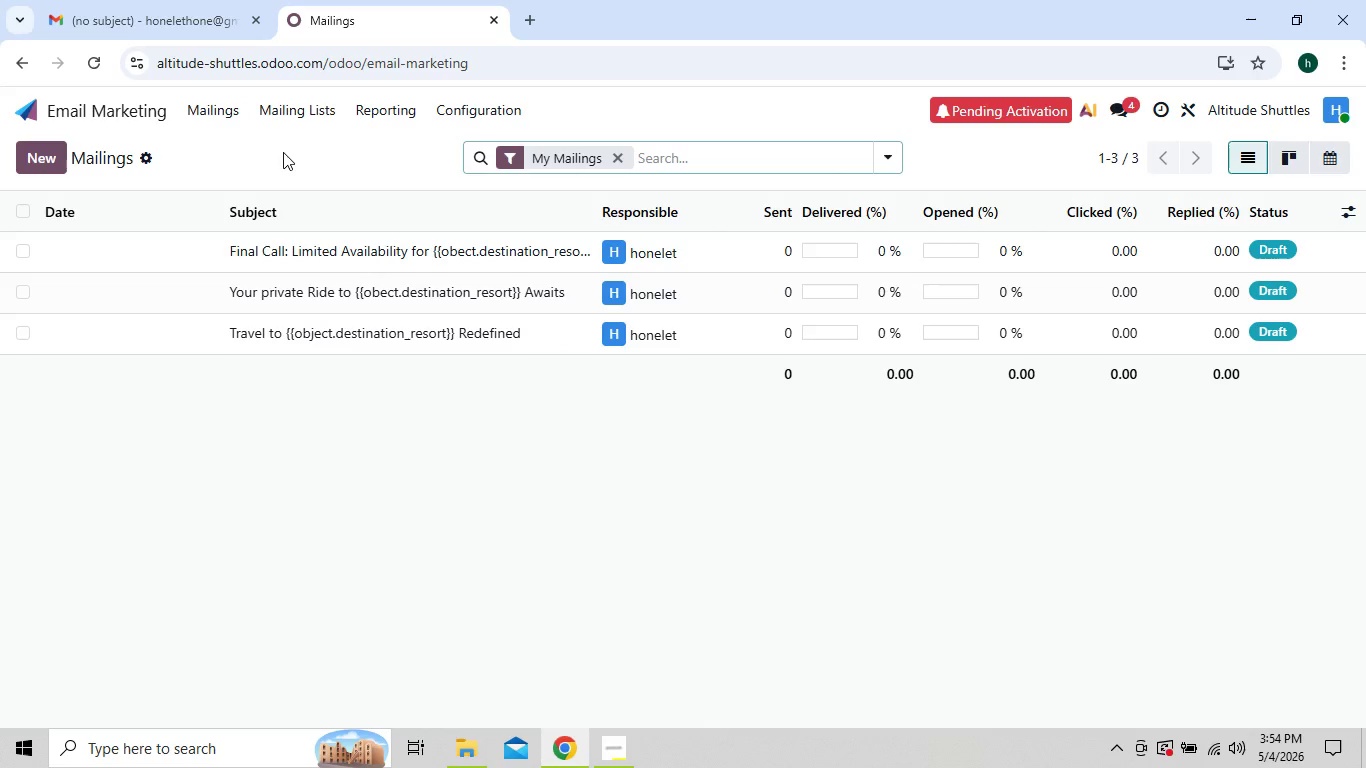 
double_click([322, 243])
 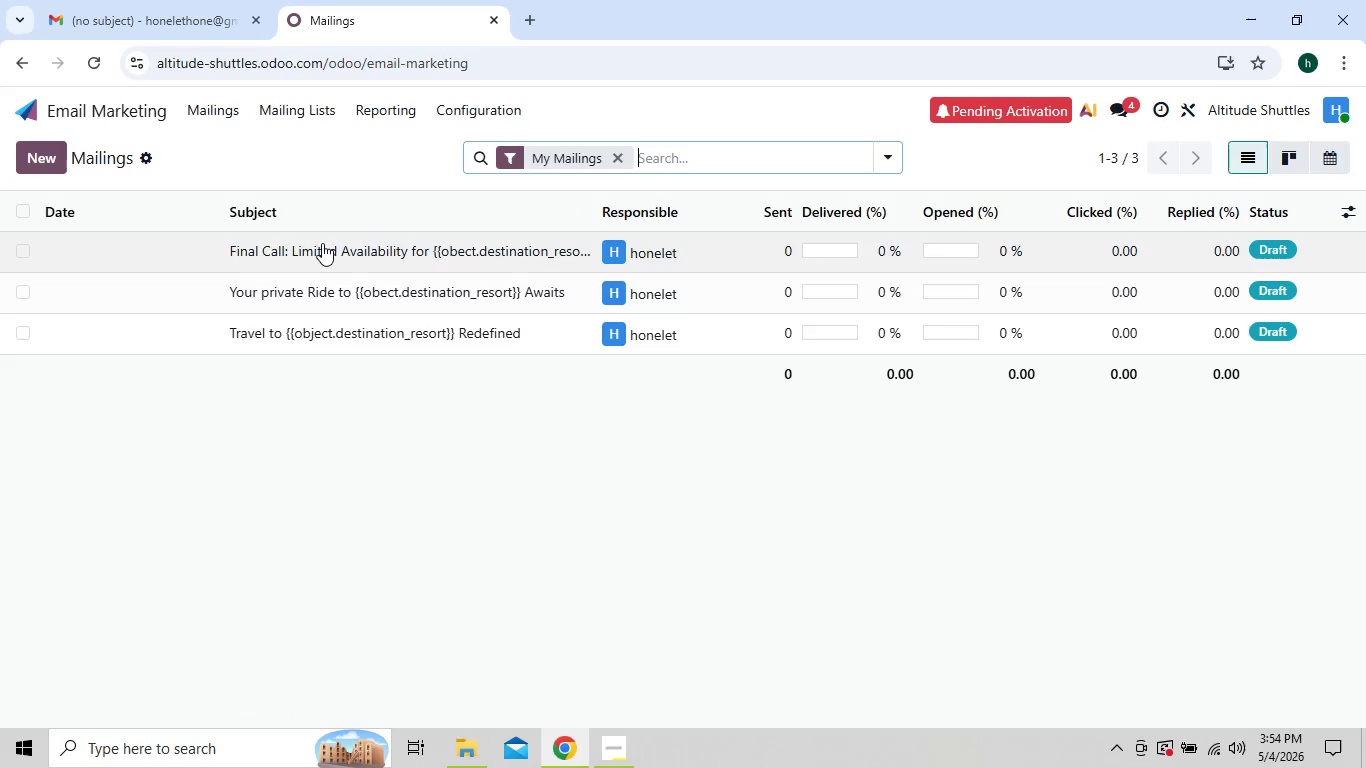 
triple_click([322, 243])
 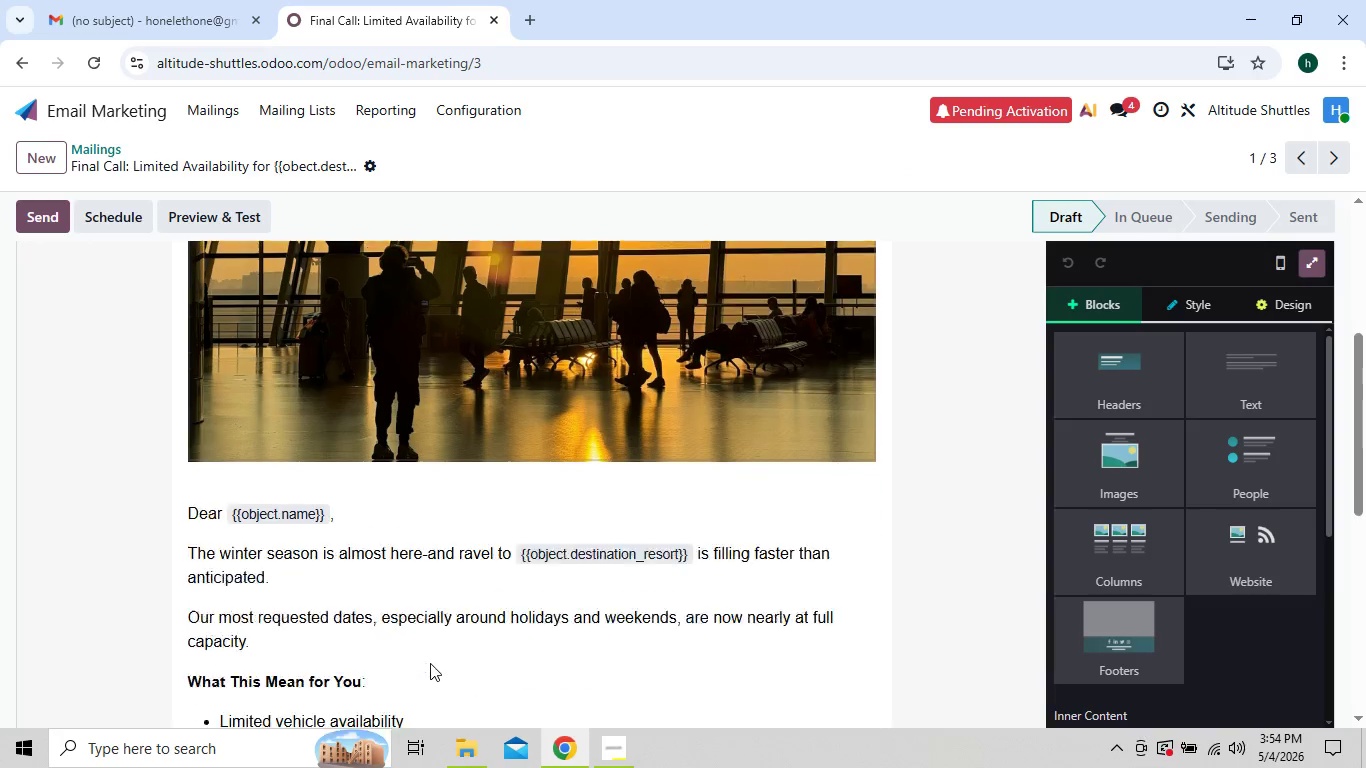 
right_click([430, 663])
 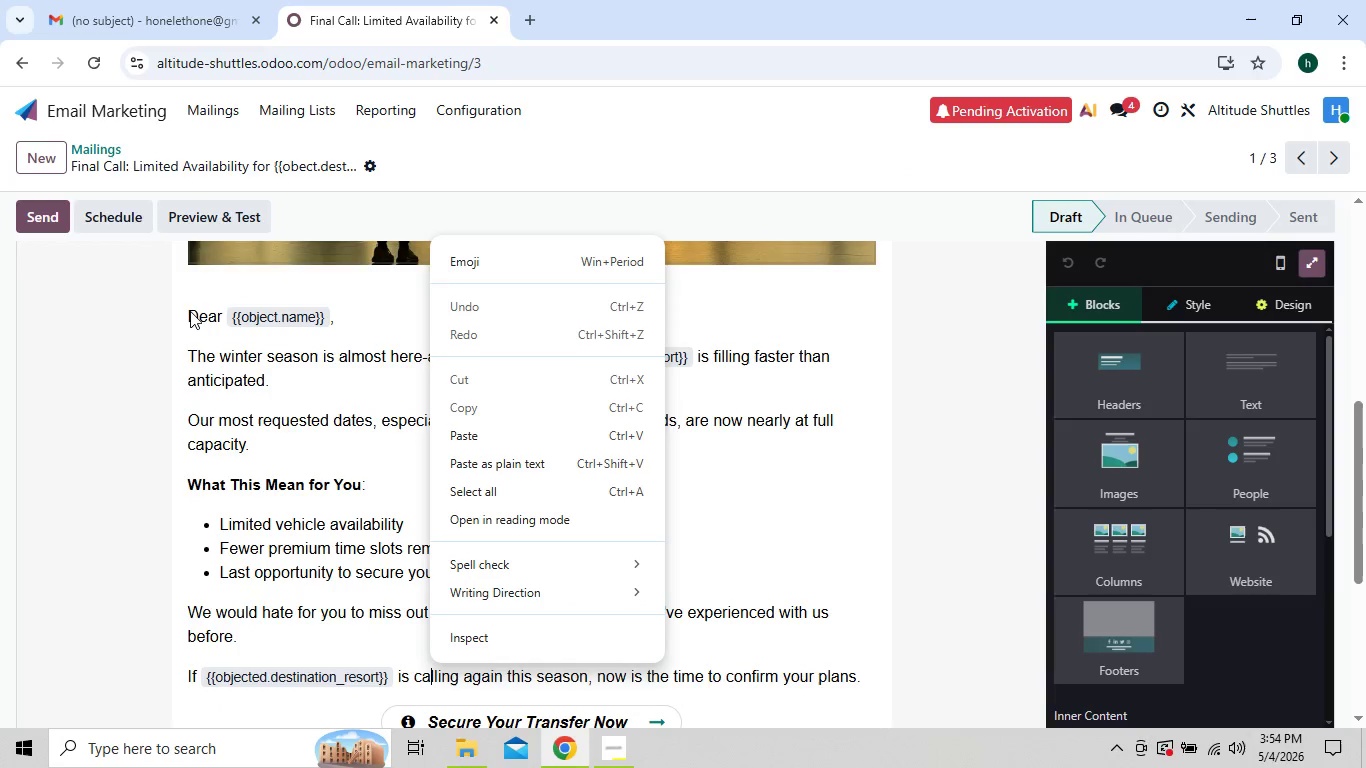 
left_click([190, 309])
 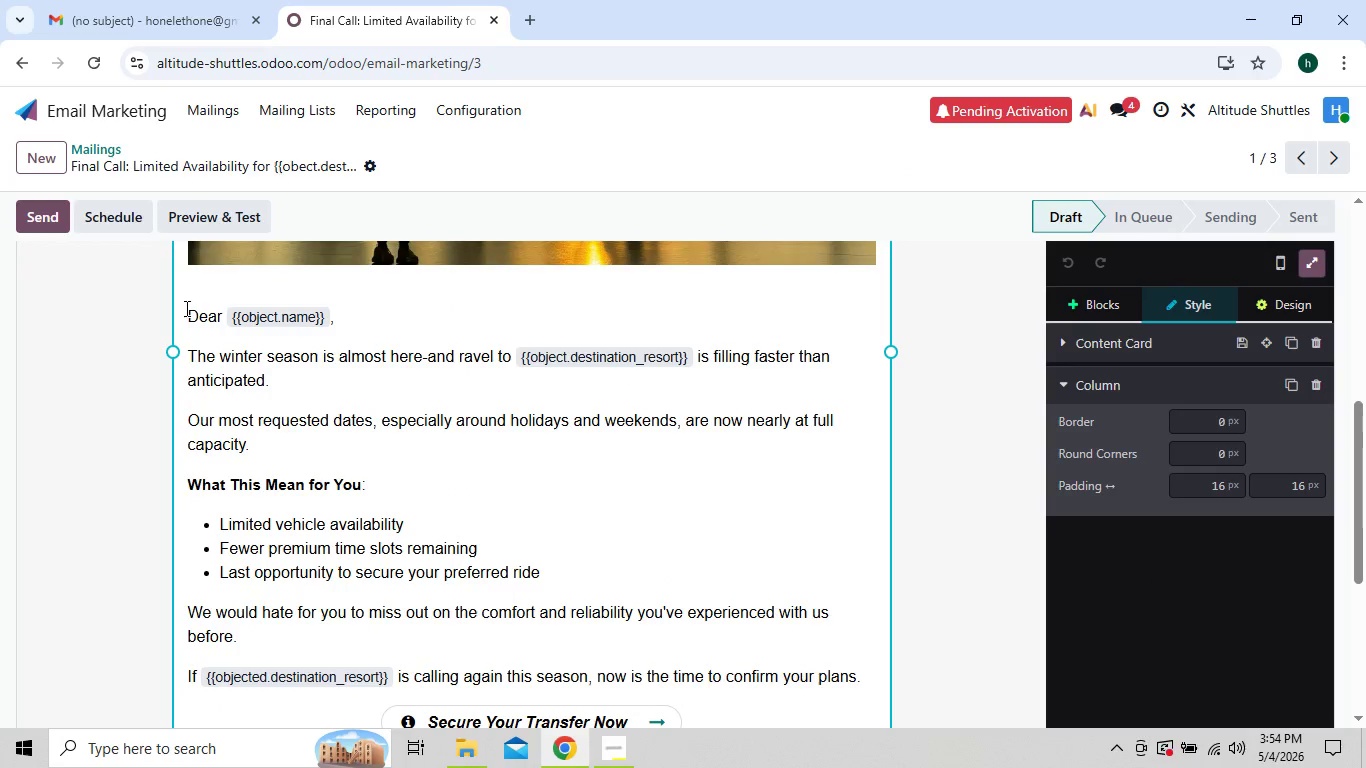 
left_click_drag(start_coordinate=[185, 308], to_coordinate=[492, 419])
 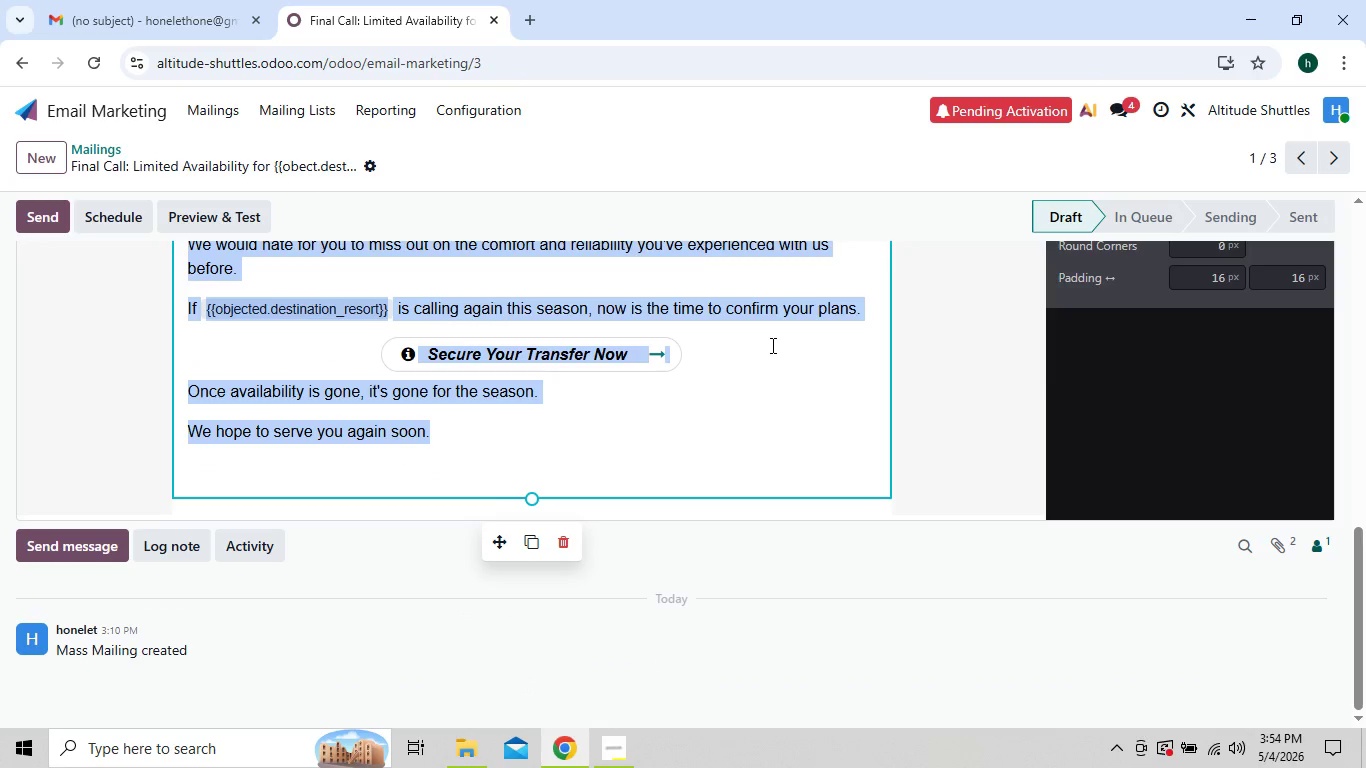 
mouse_move([890, 334])
 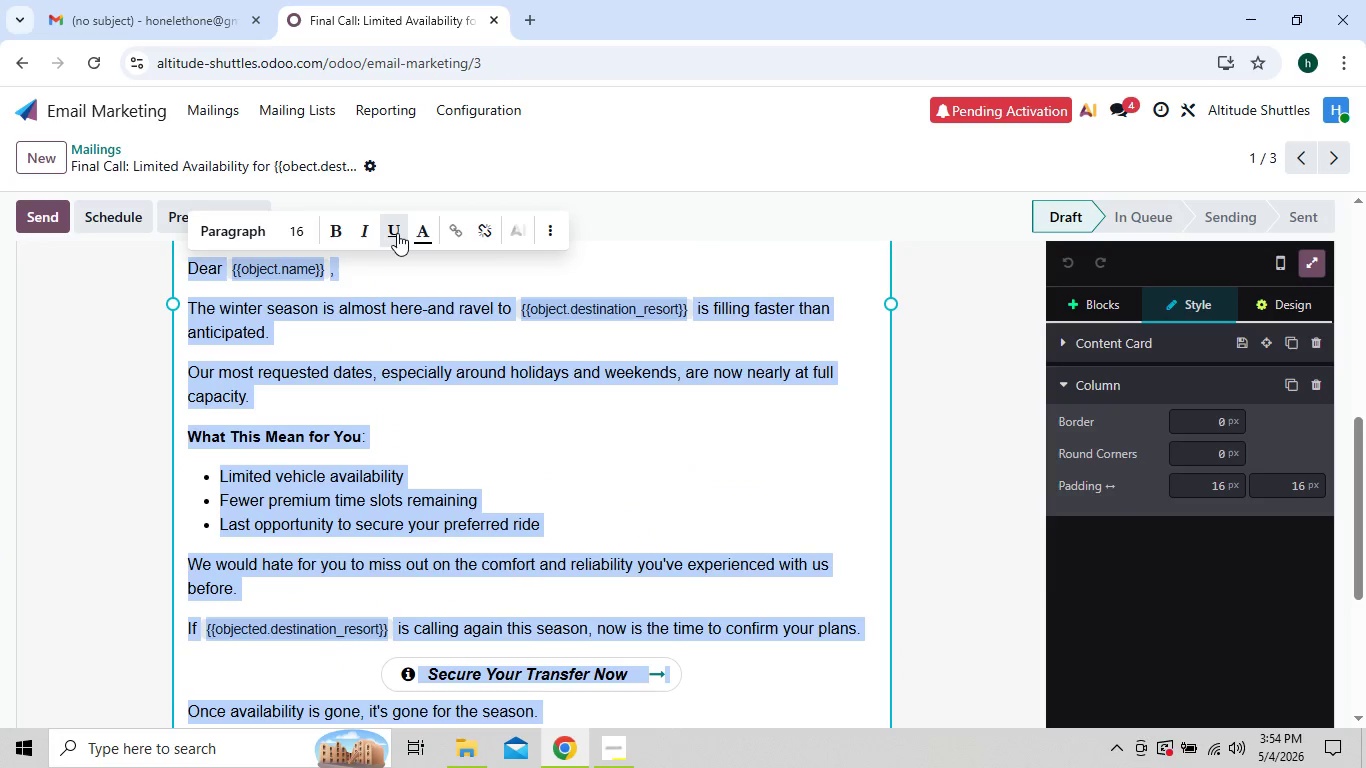 
left_click([416, 233])
 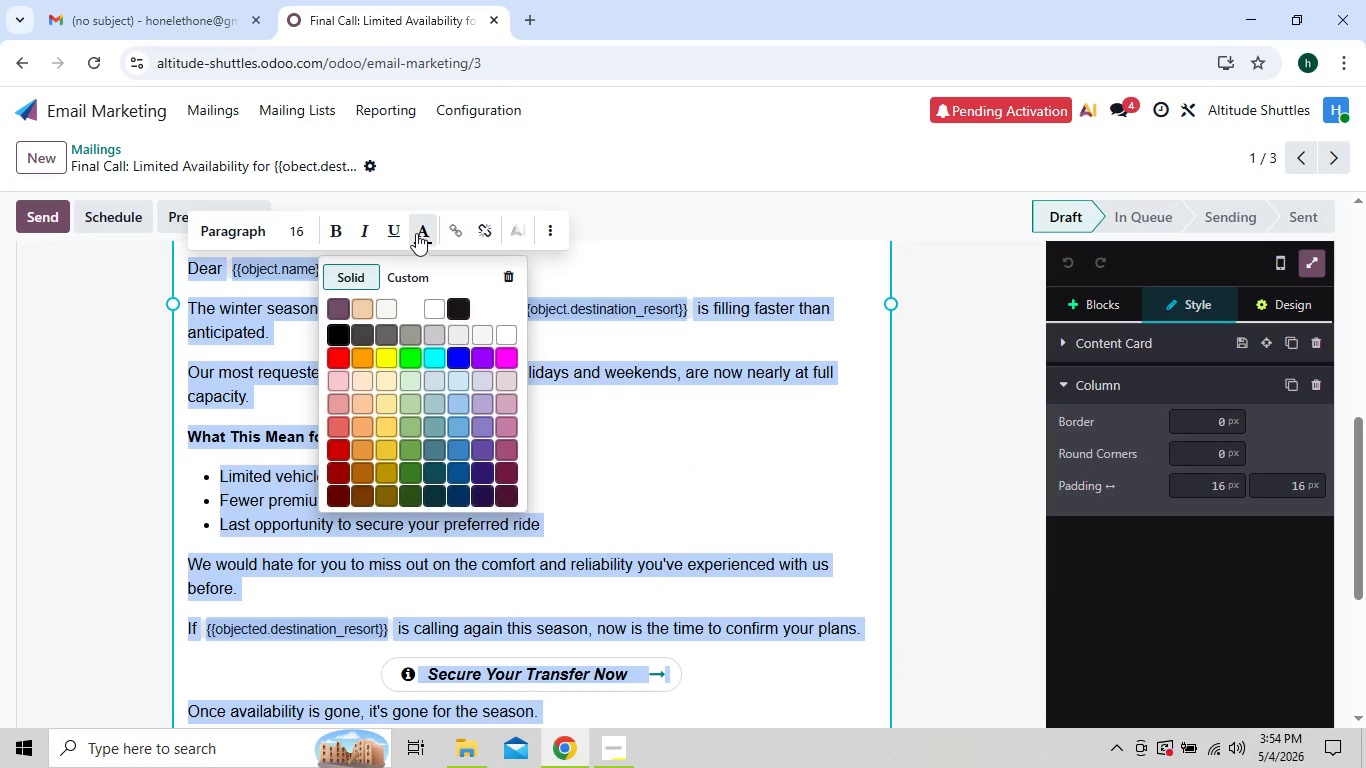 
wait(10.69)
 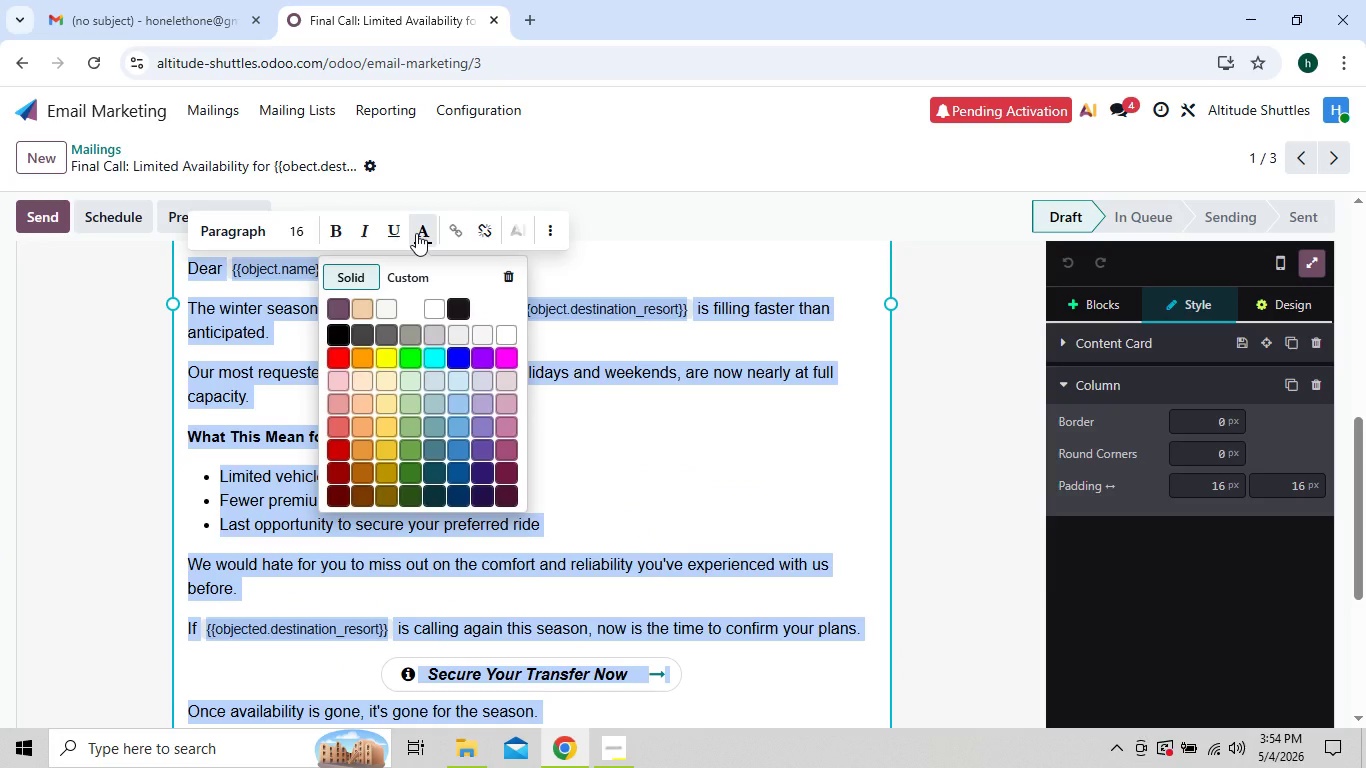 
type(4b5b6b)
 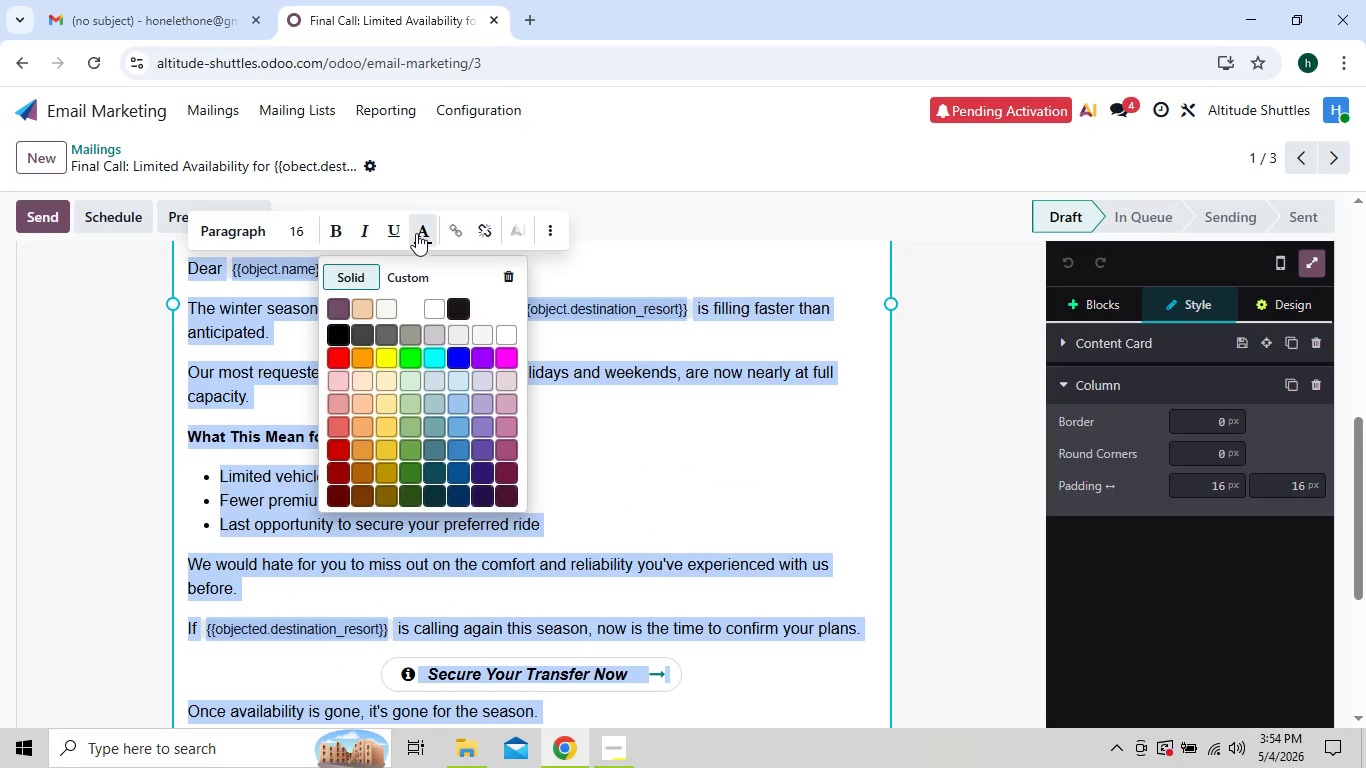 
left_click([416, 233])
 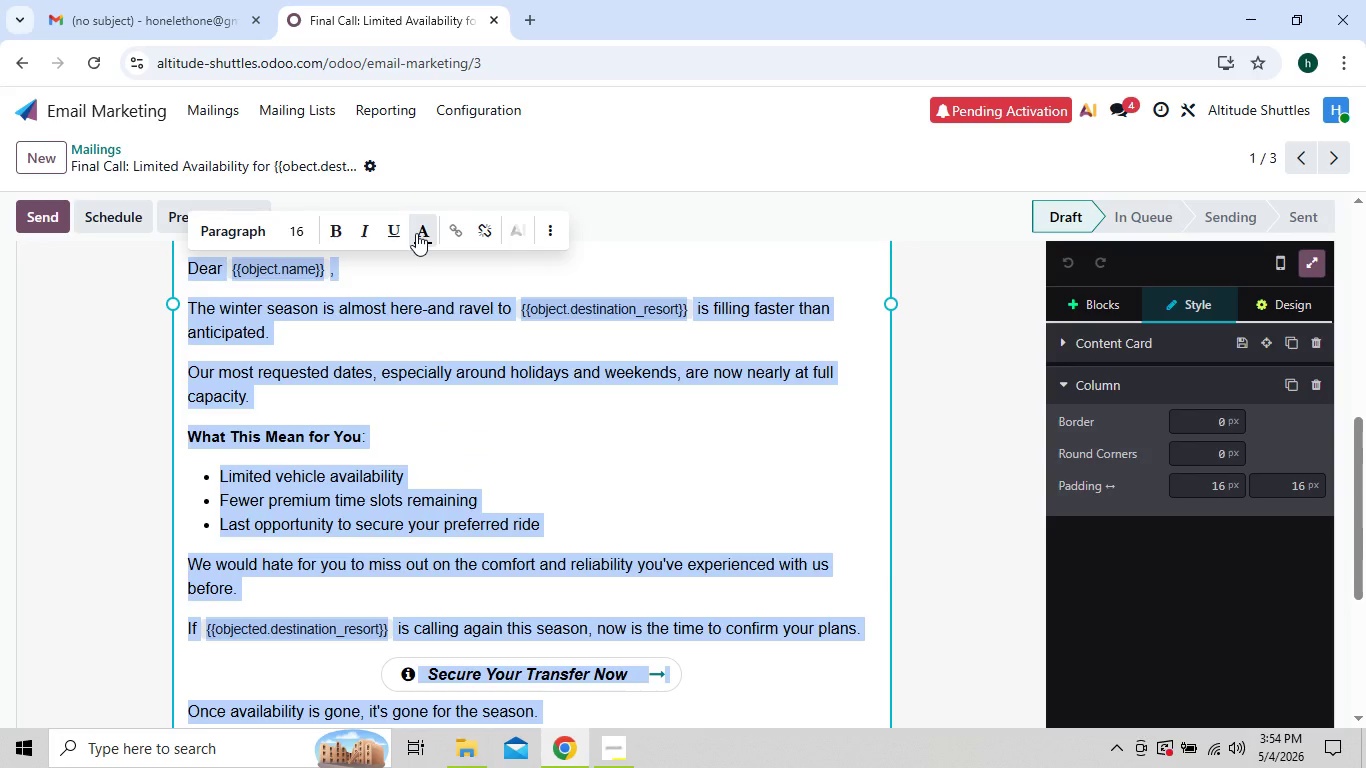 
left_click([416, 233])
 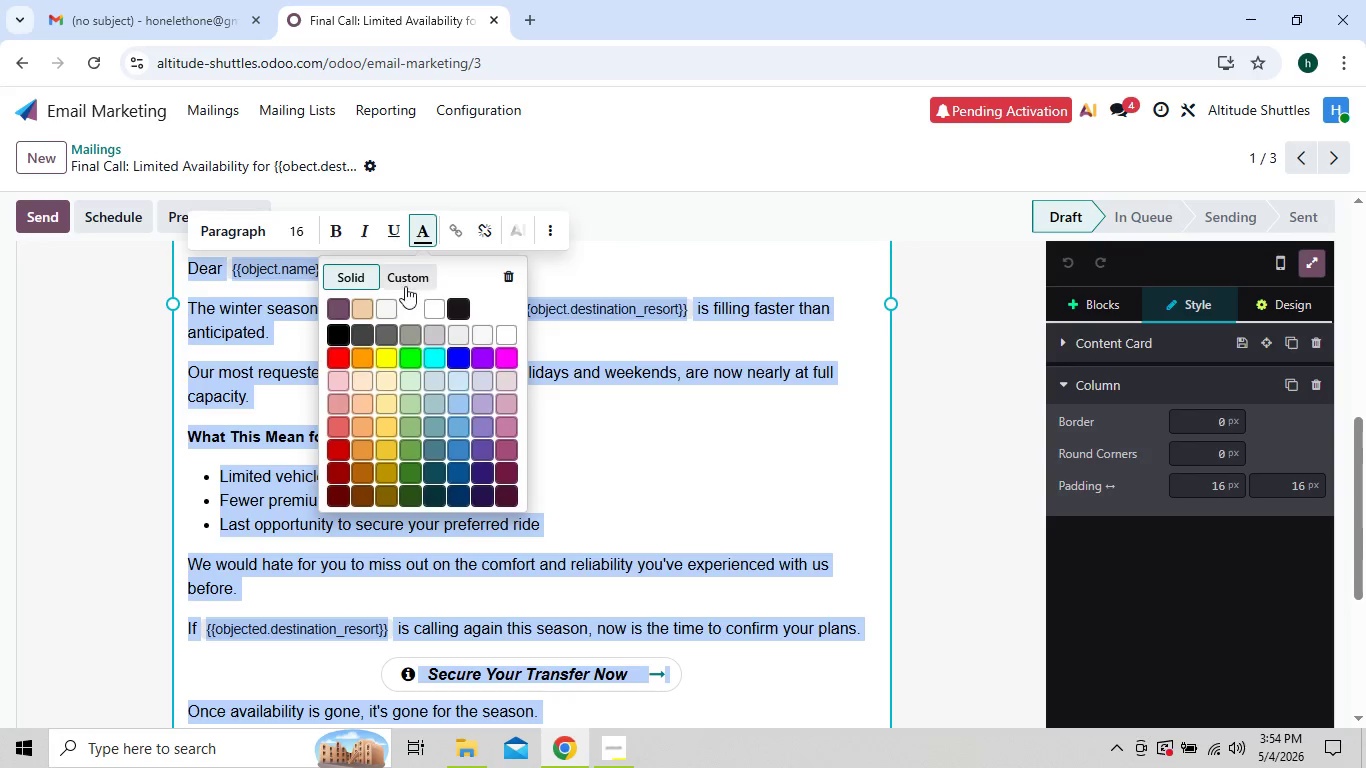 
left_click([408, 276])
 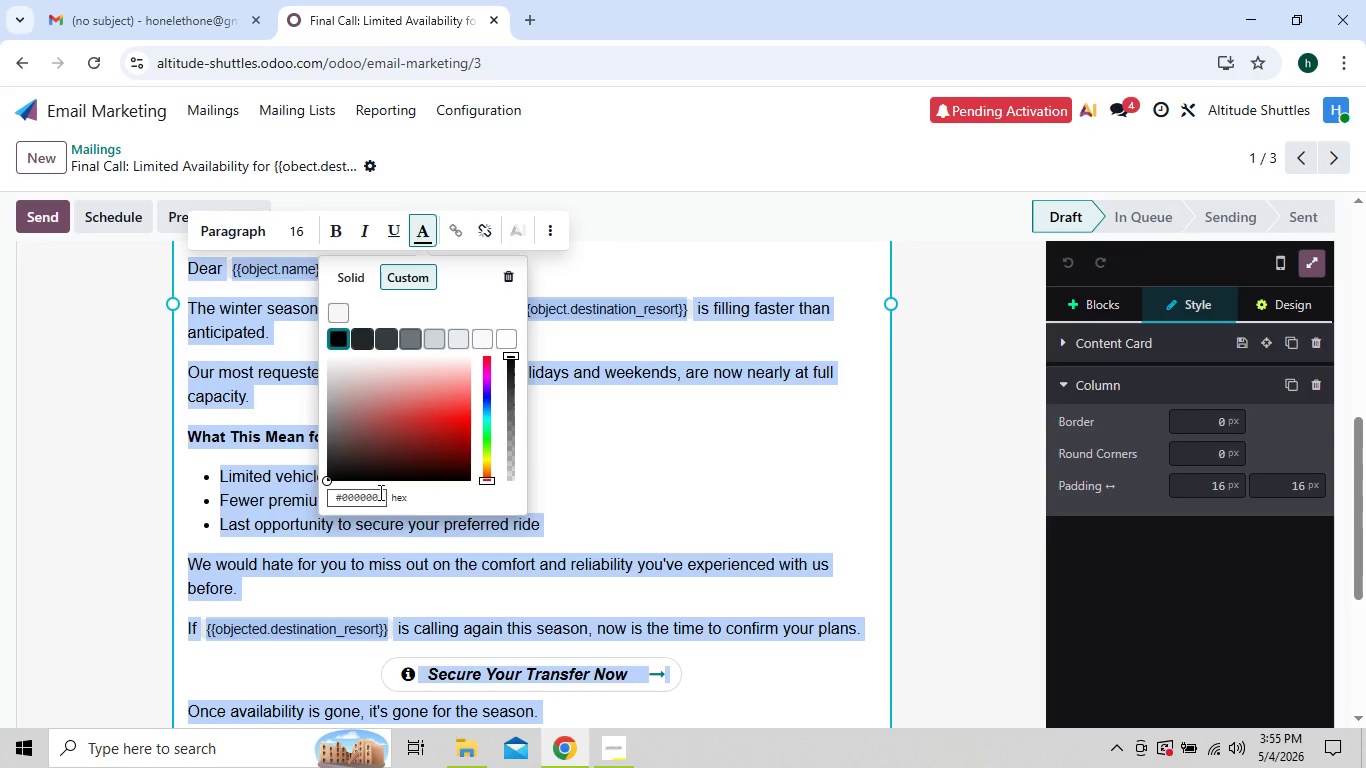 
left_click([378, 496])
 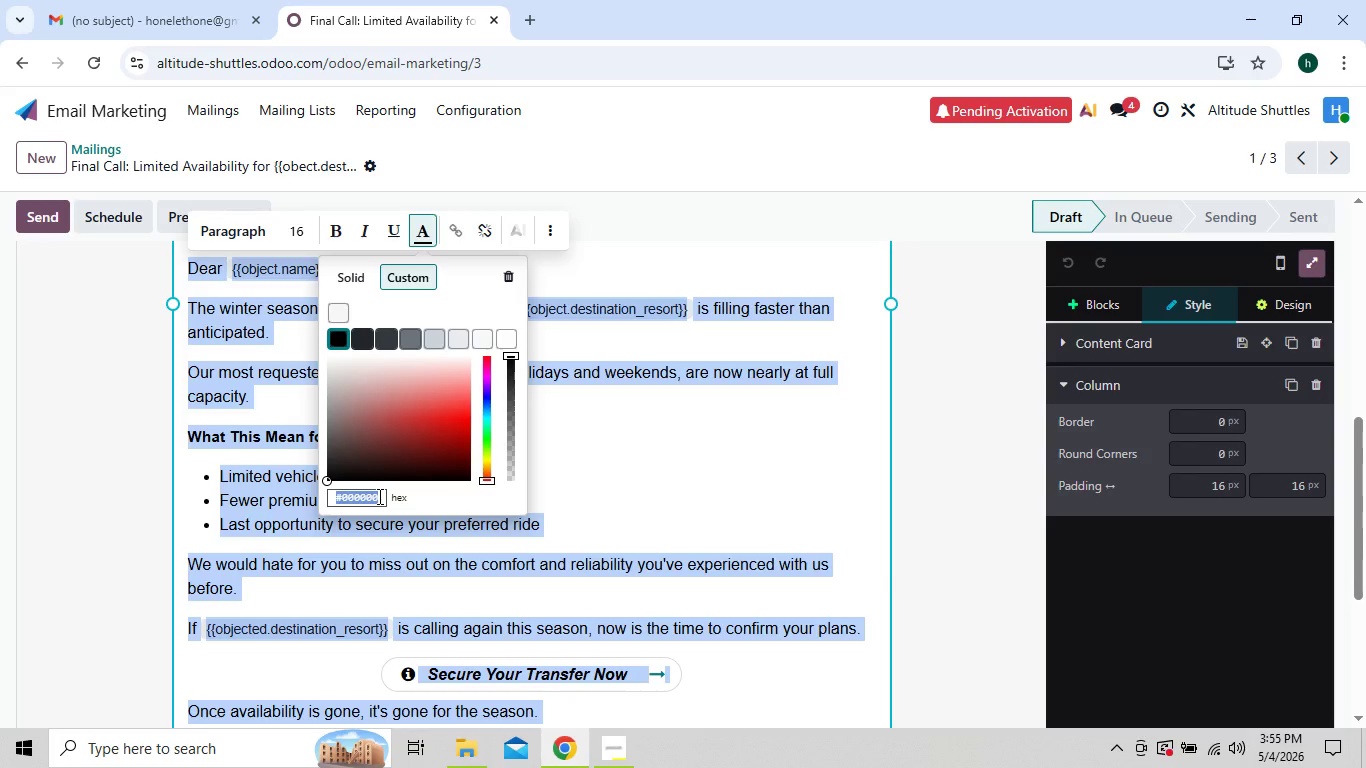 
type(4b5b6b)
 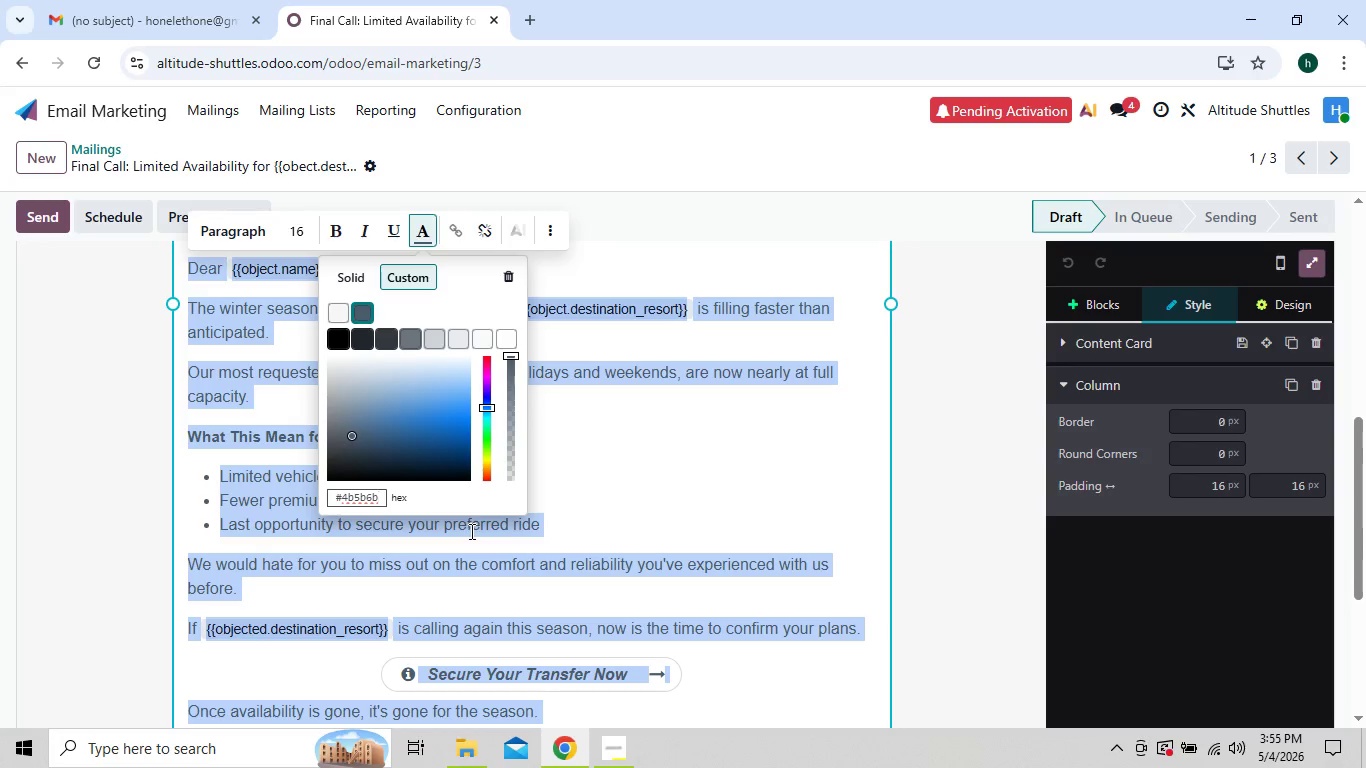 
left_click([646, 449])
 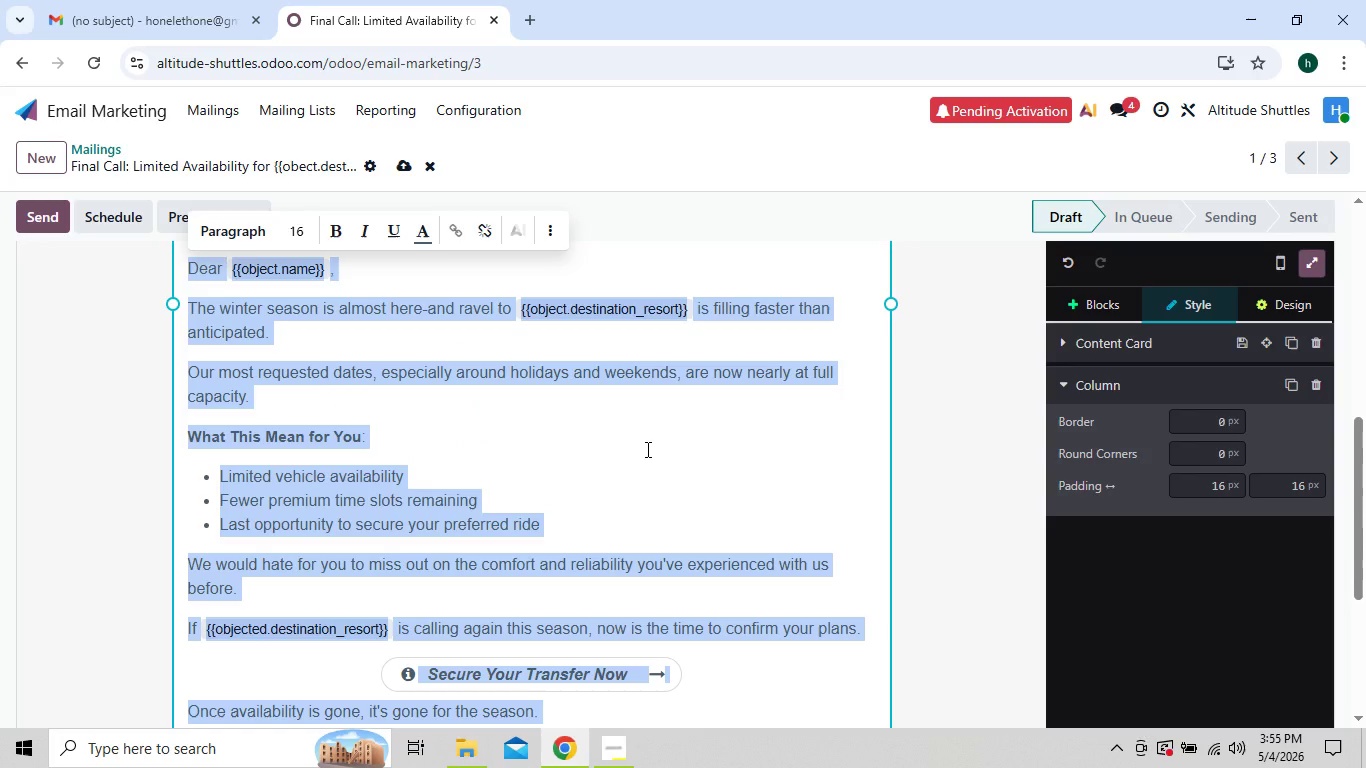 
left_click([646, 449])
 